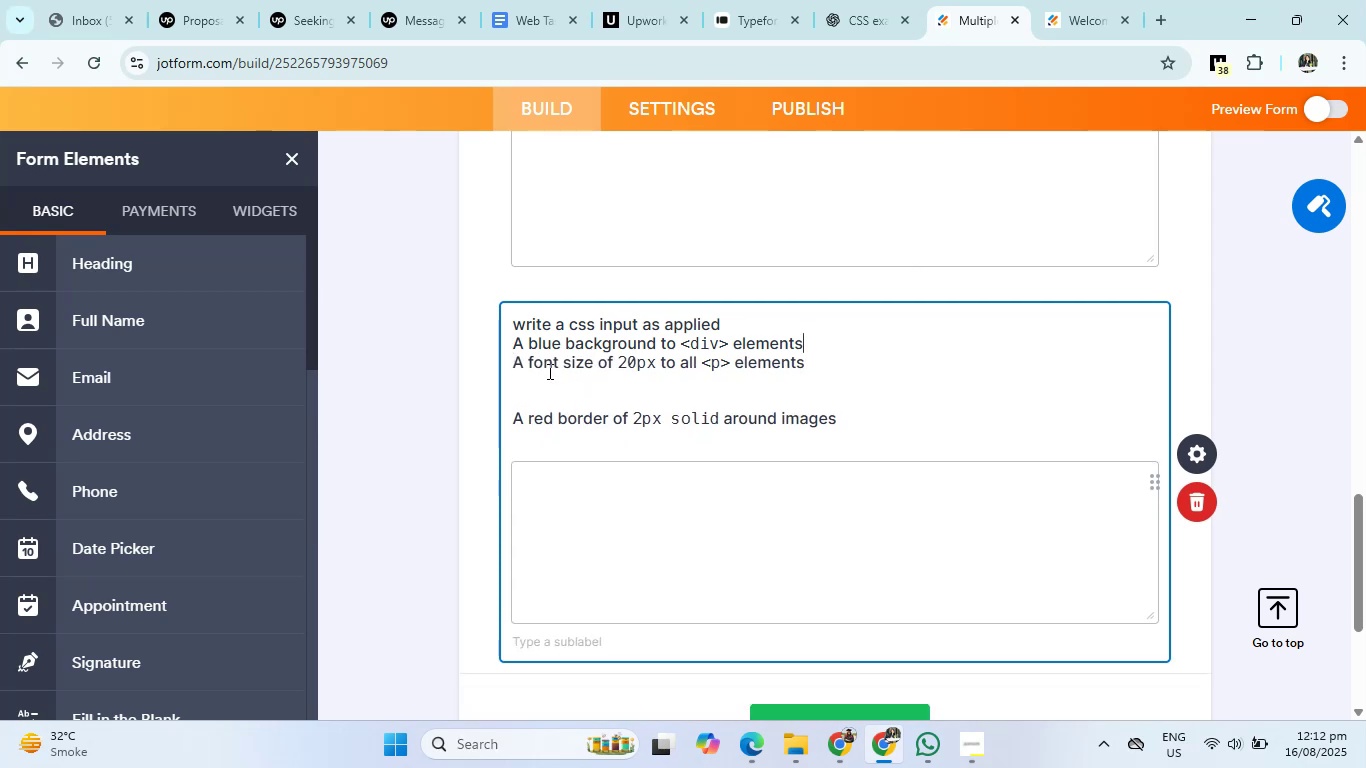 
key(Backspace)
 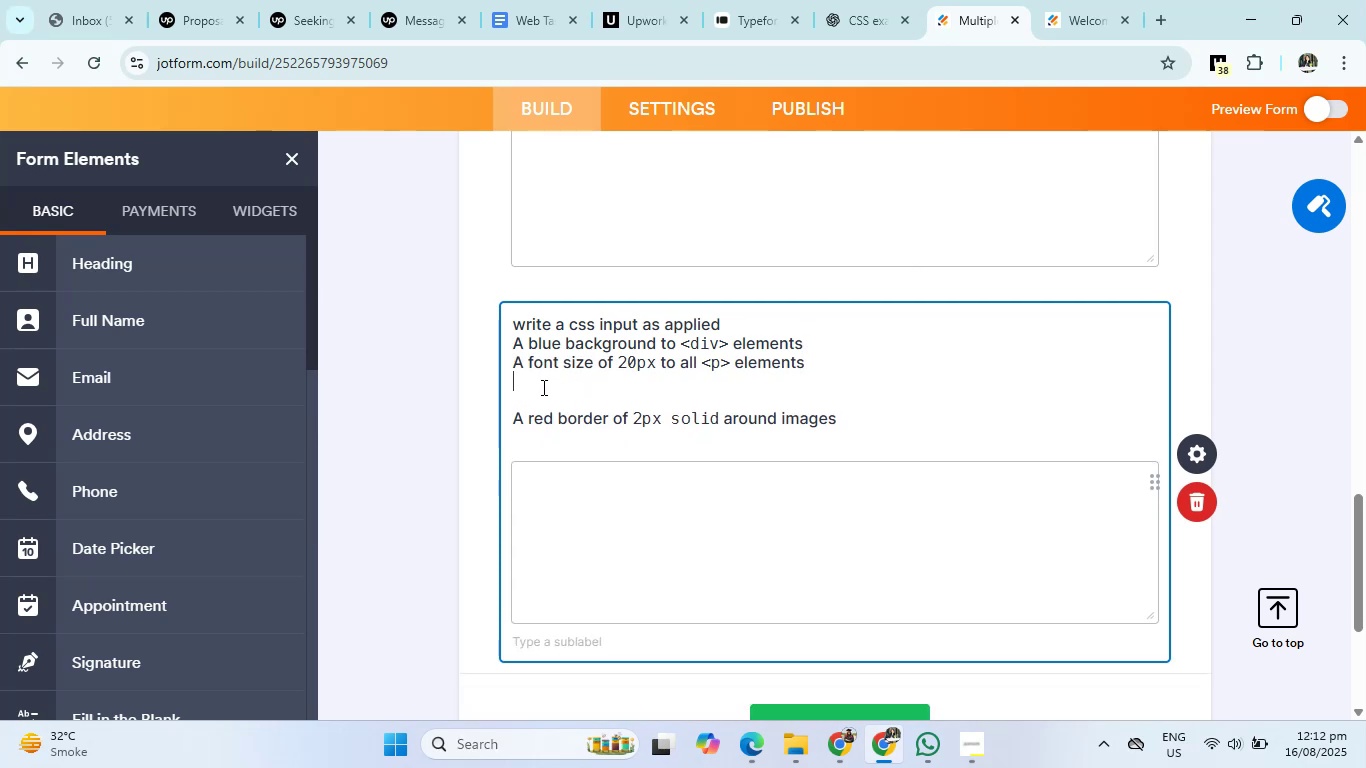 
left_click([542, 387])
 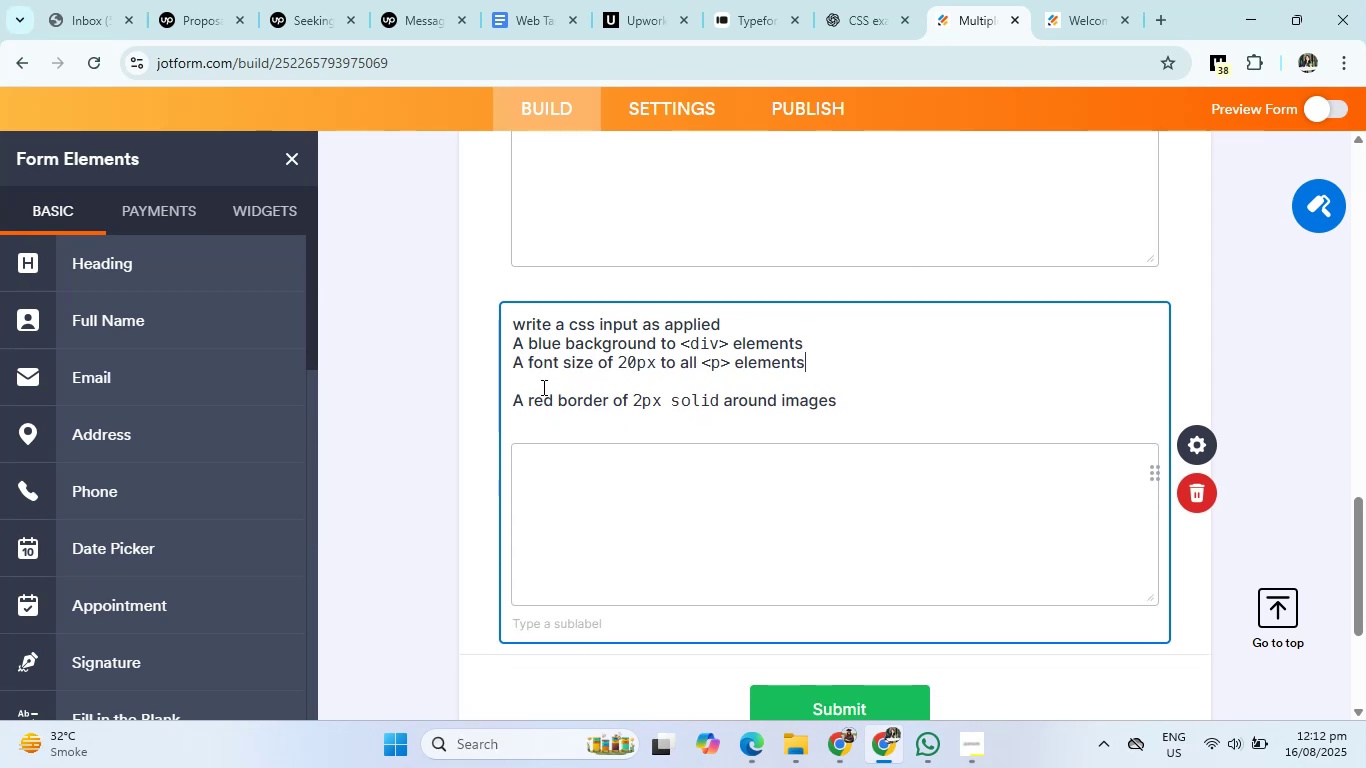 
key(Backspace)
 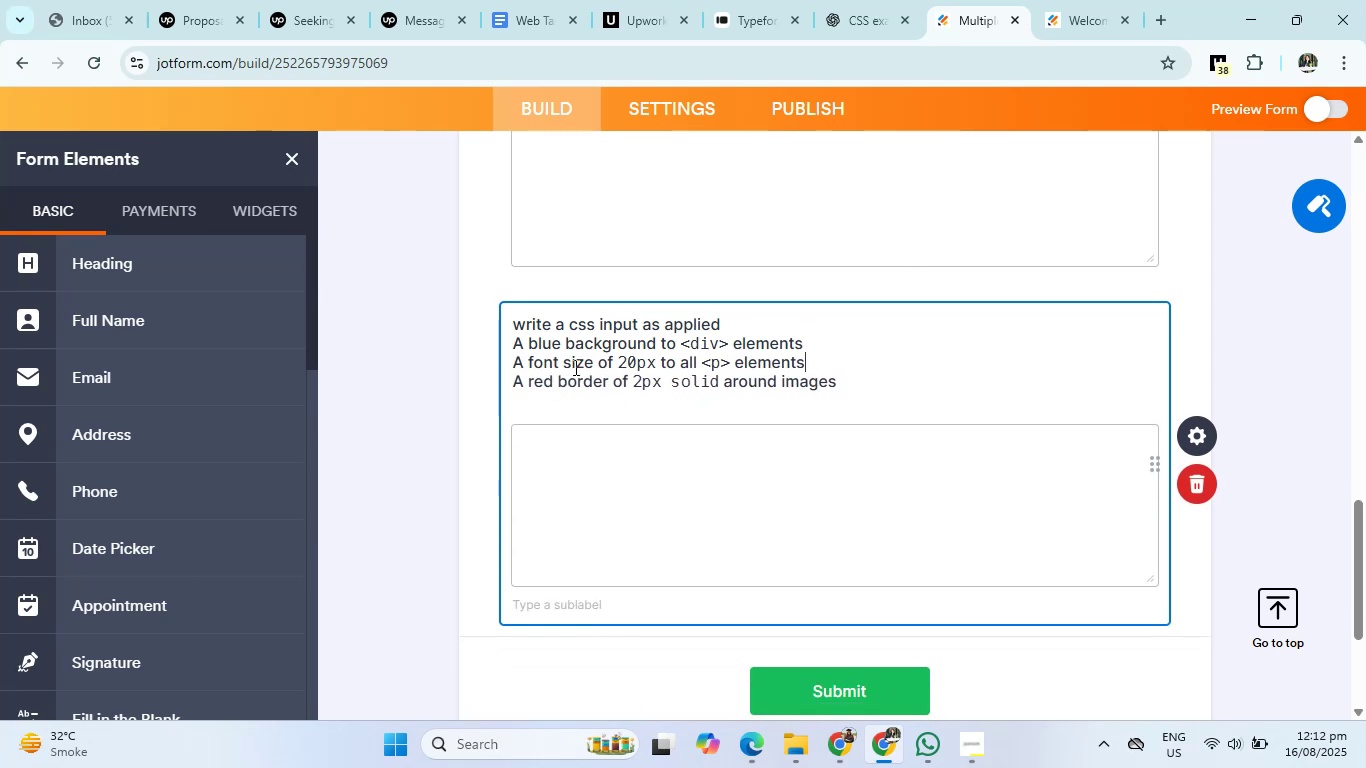 
left_click([723, 328])
 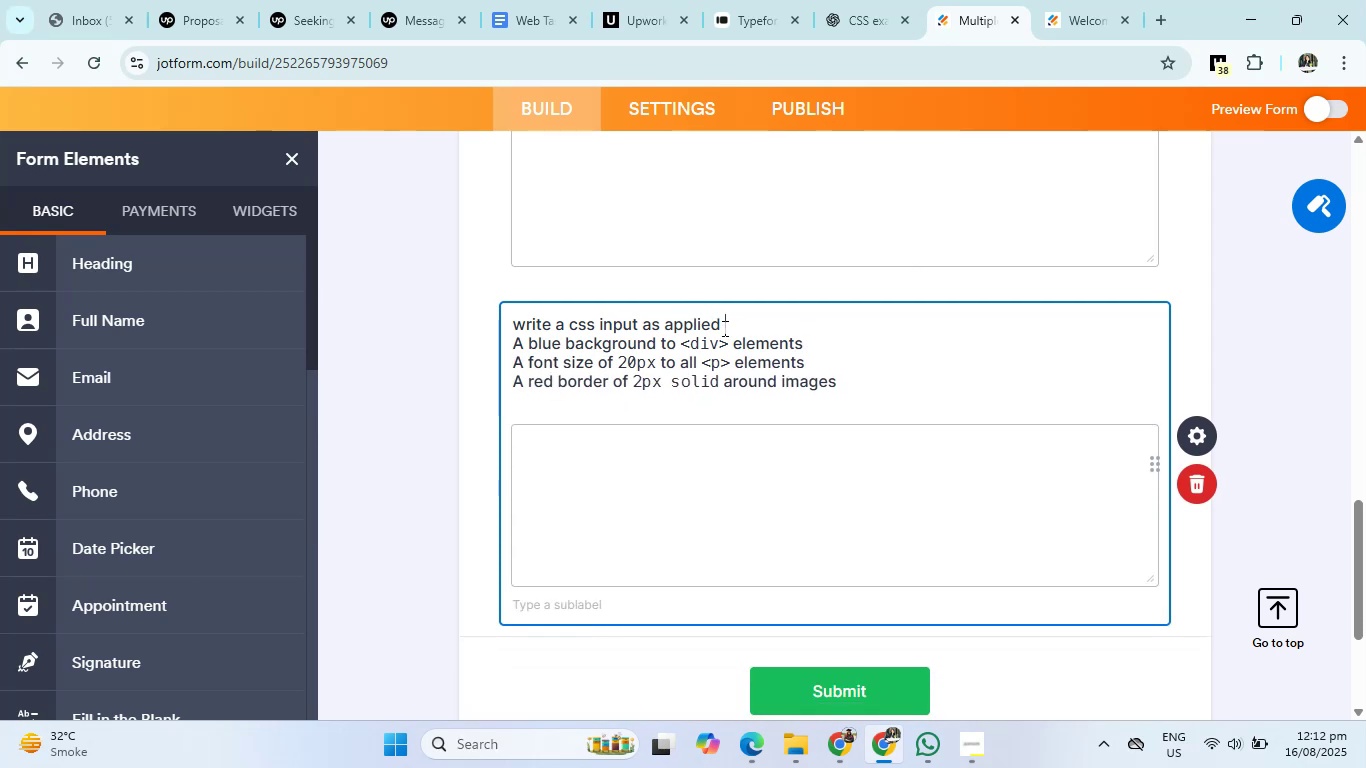 
key(Backspace)
 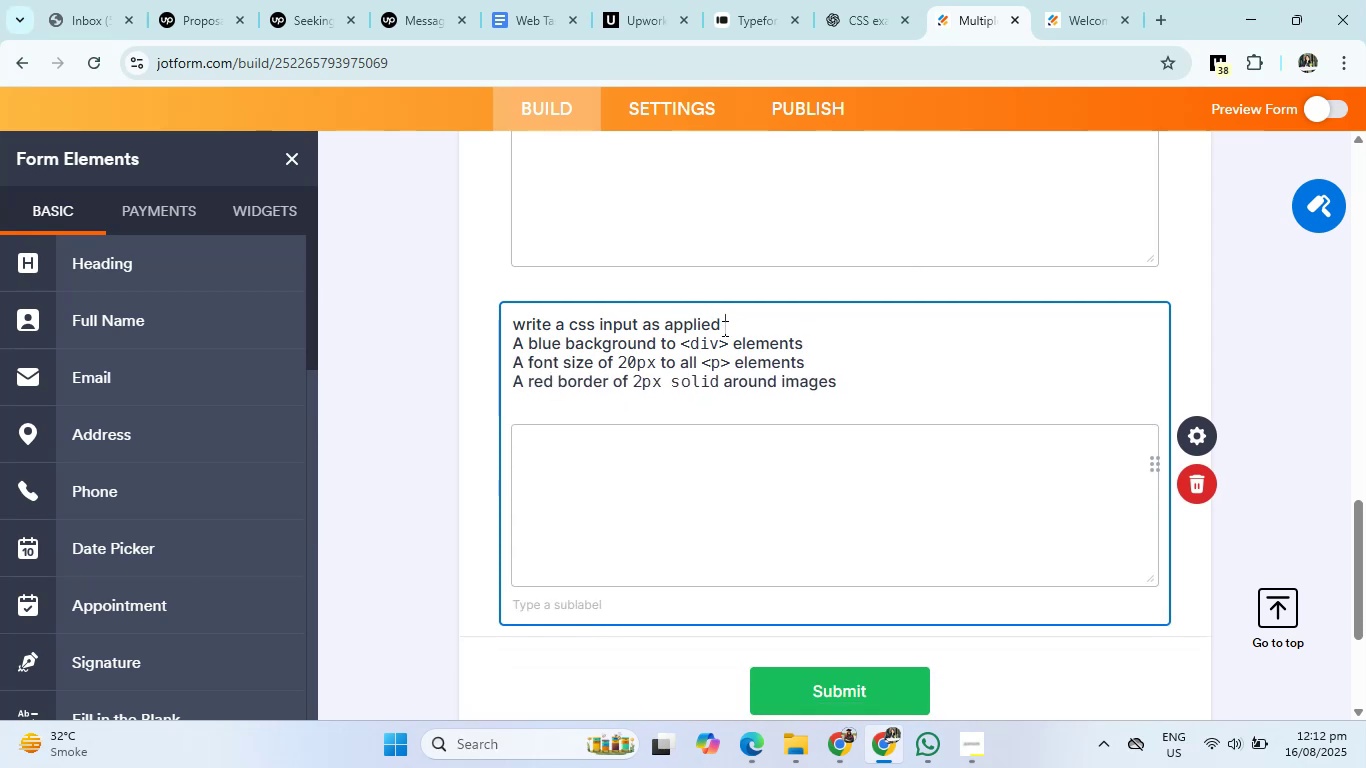 
key(Shift+ShiftRight)
 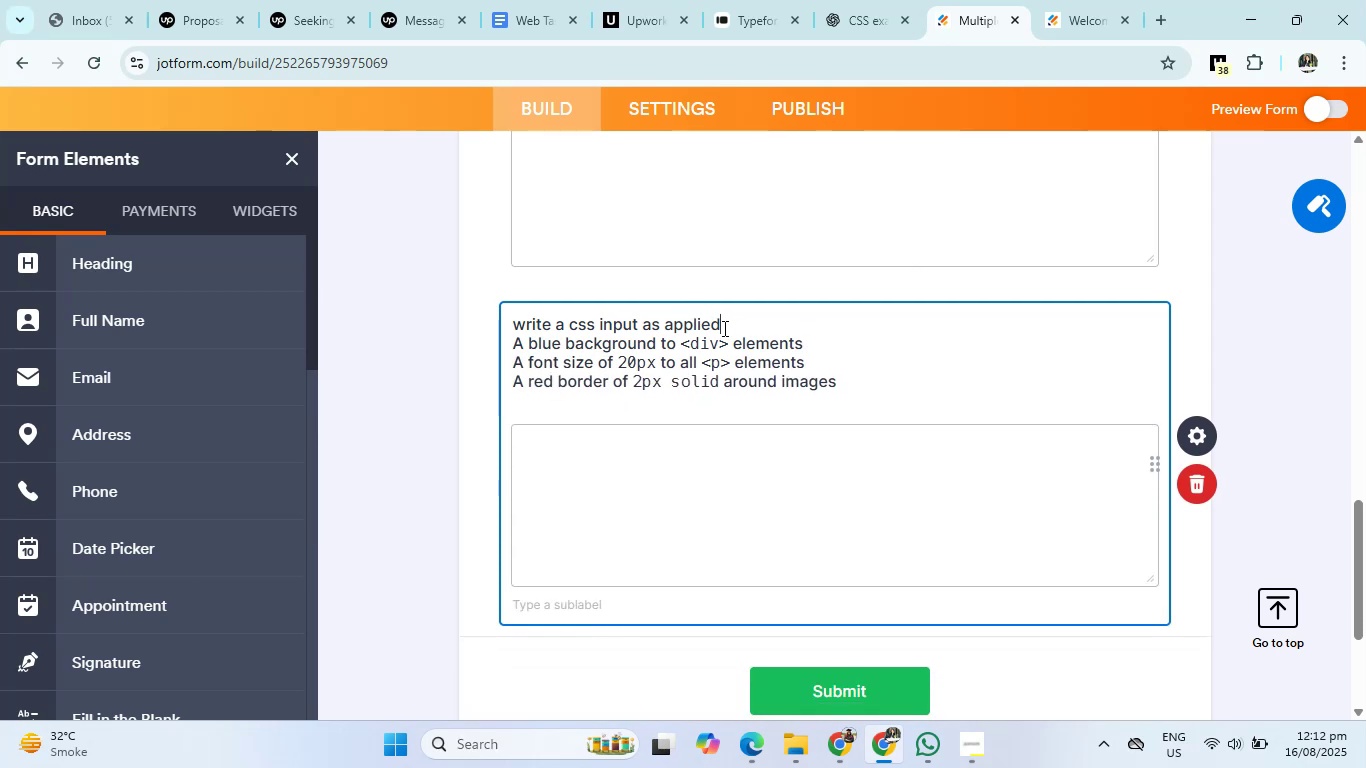 
key(Shift+Semicolon)
 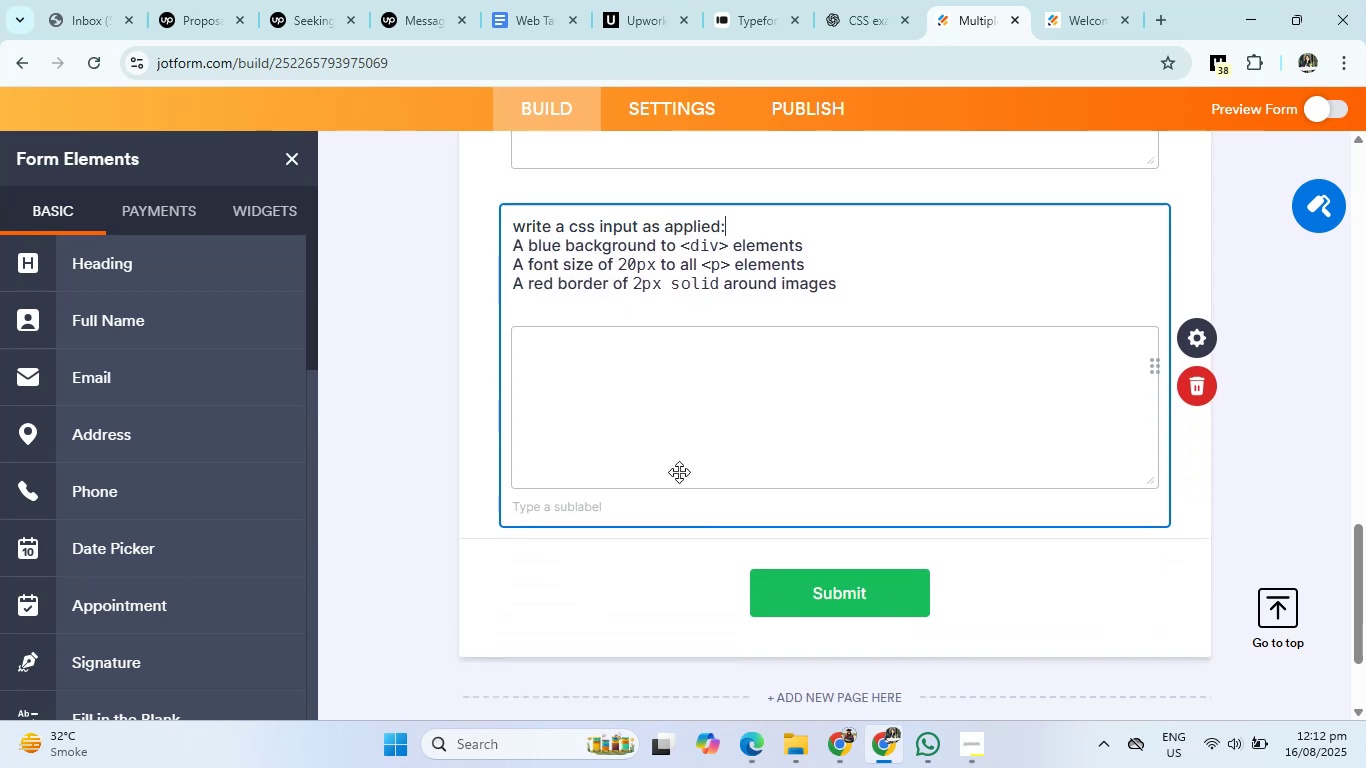 
left_click([849, 6])
 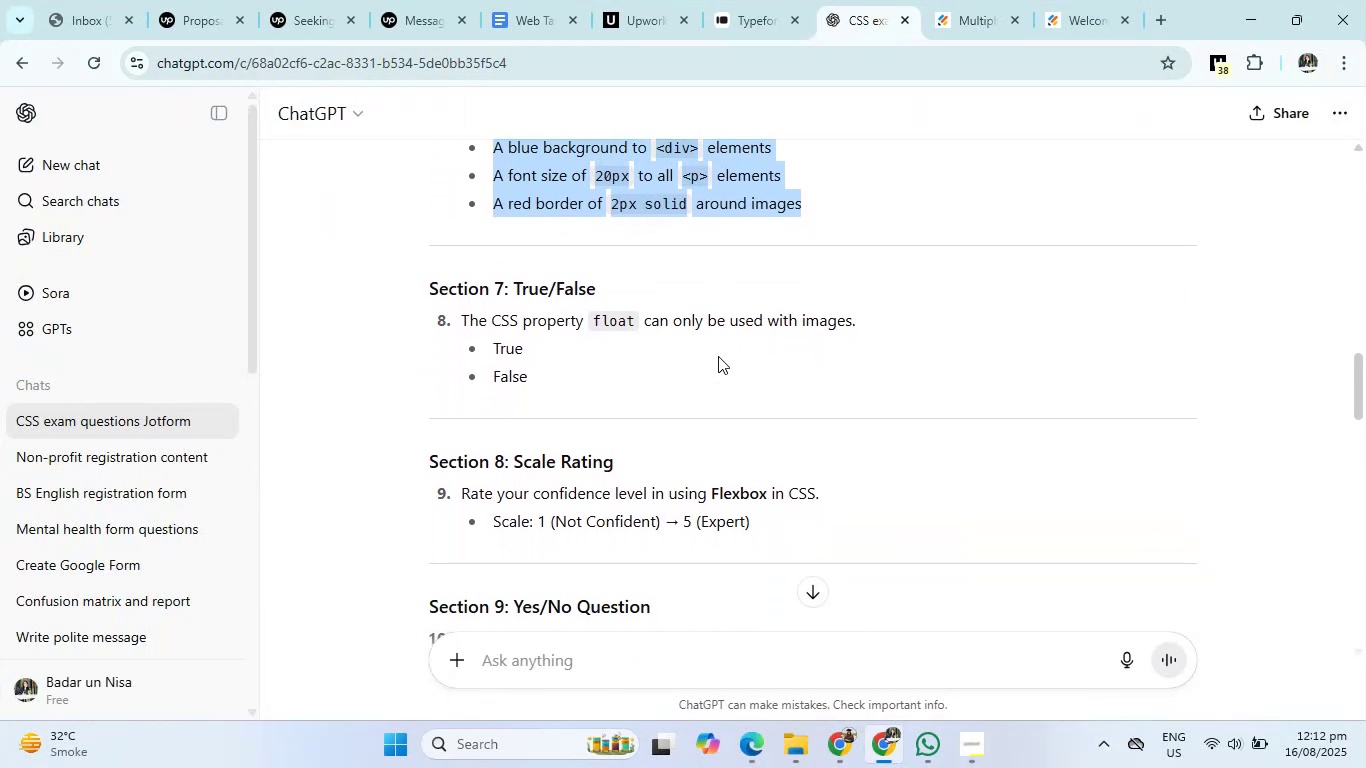 
left_click([990, 0])
 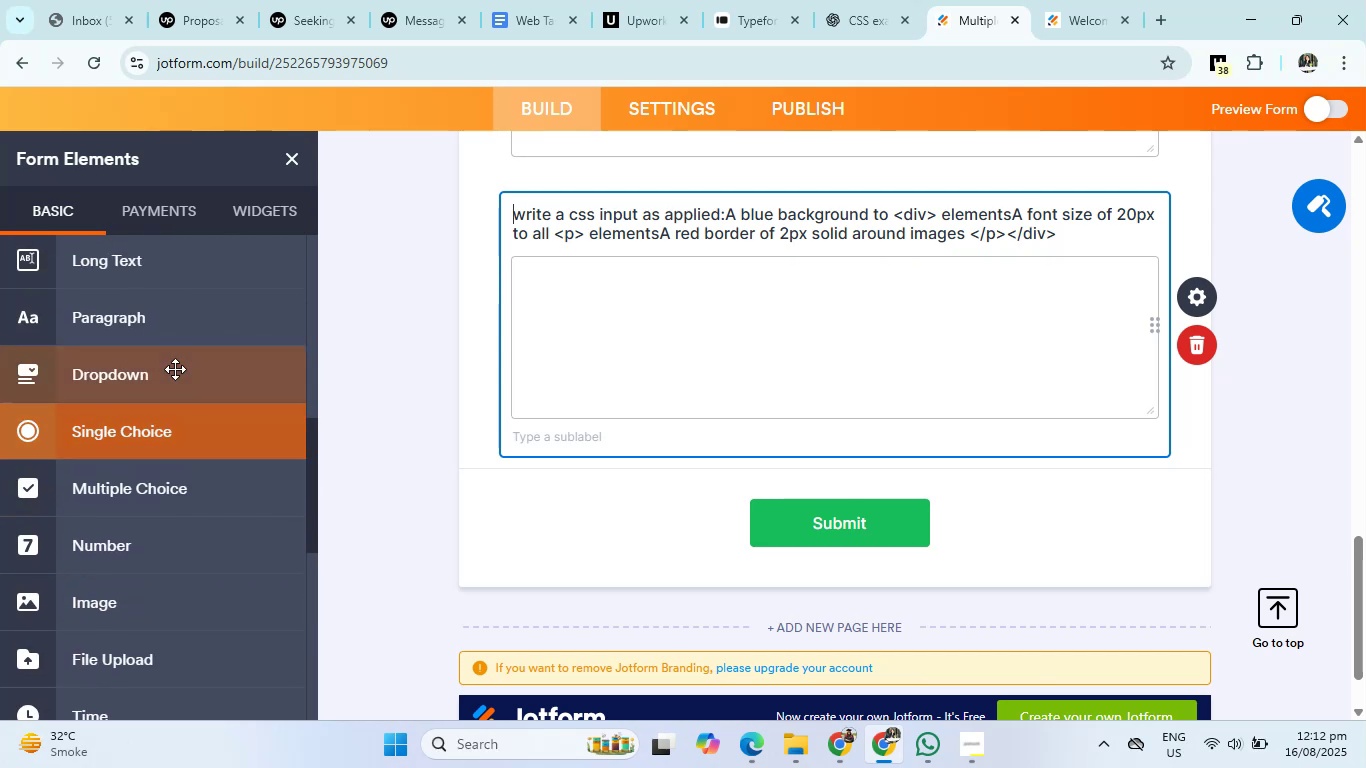 
wait(13.96)
 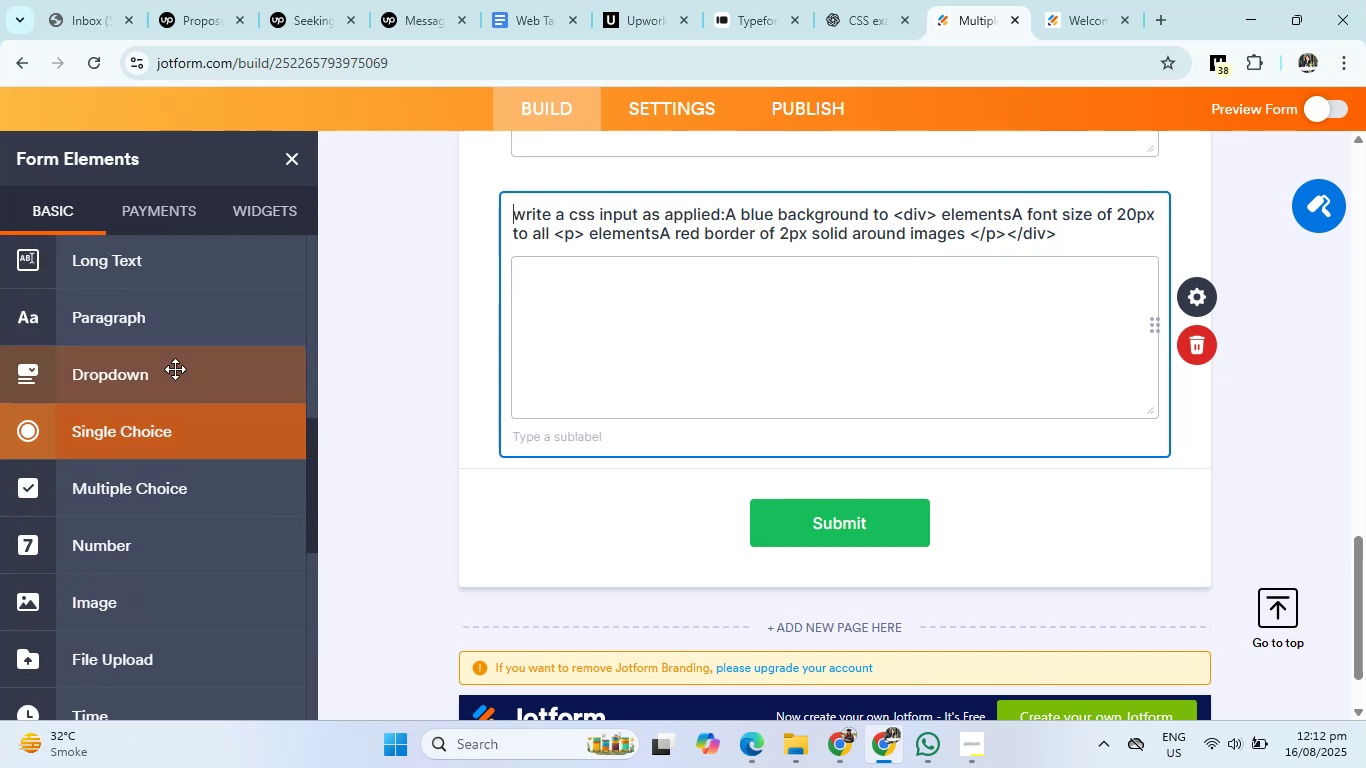 
left_click([126, 440])
 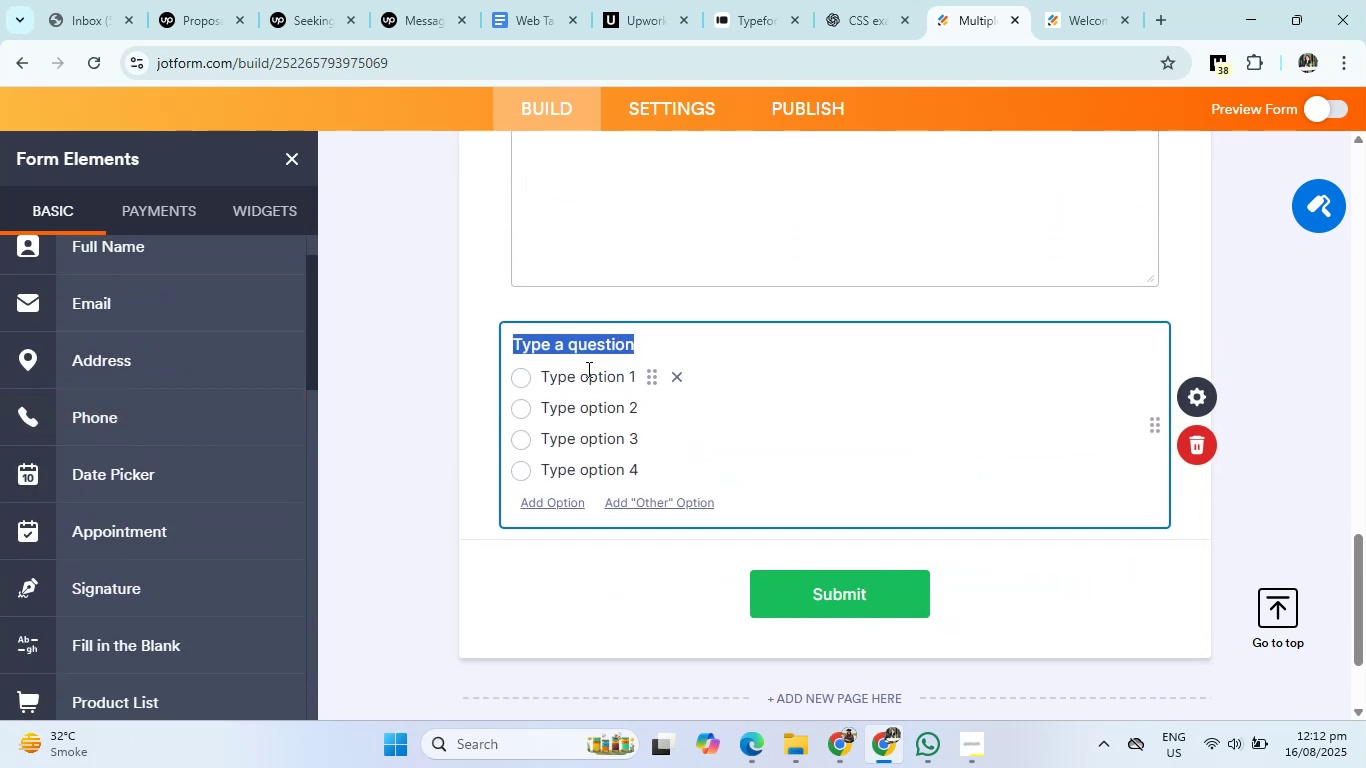 
left_click([847, 0])
 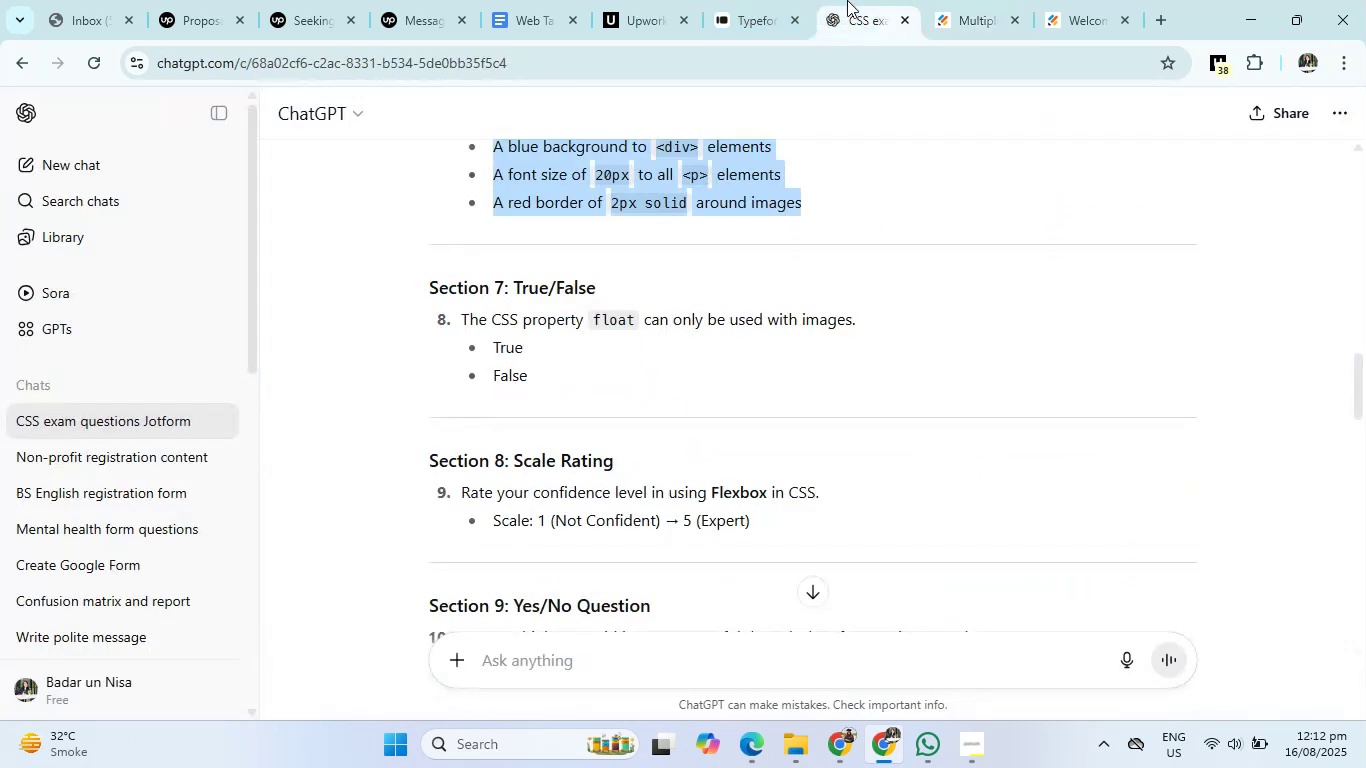 
mouse_move([984, 0])
 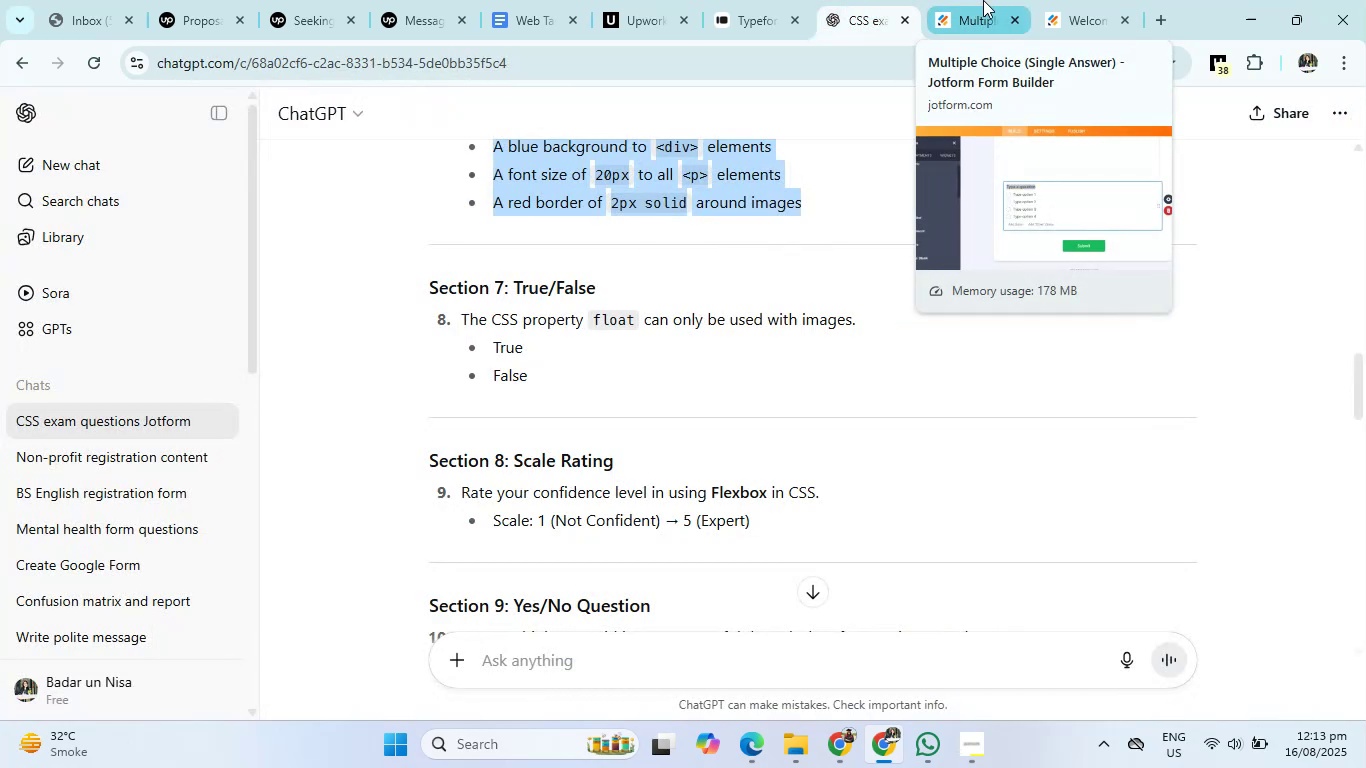 
left_click([1005, 0])
 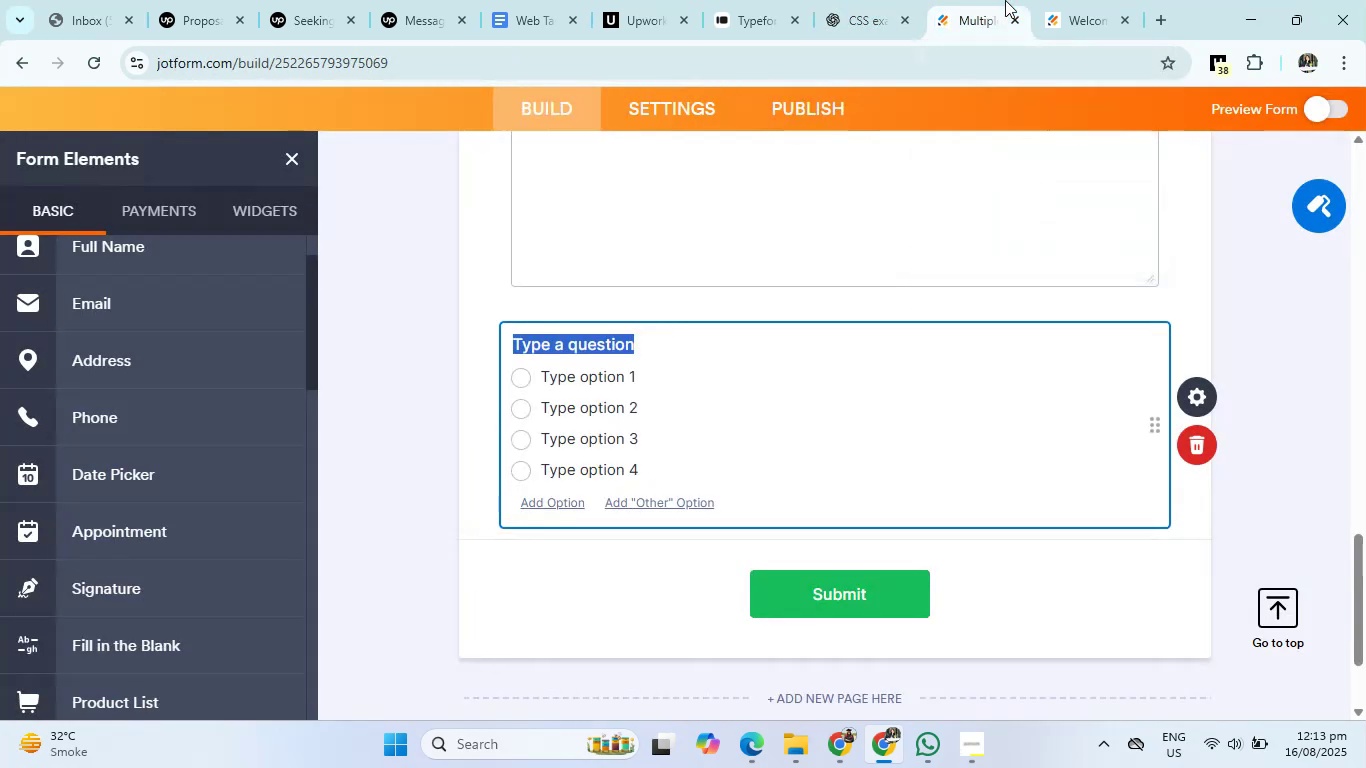 
key(Backspace)
type(the css property flot can only be use for images)
 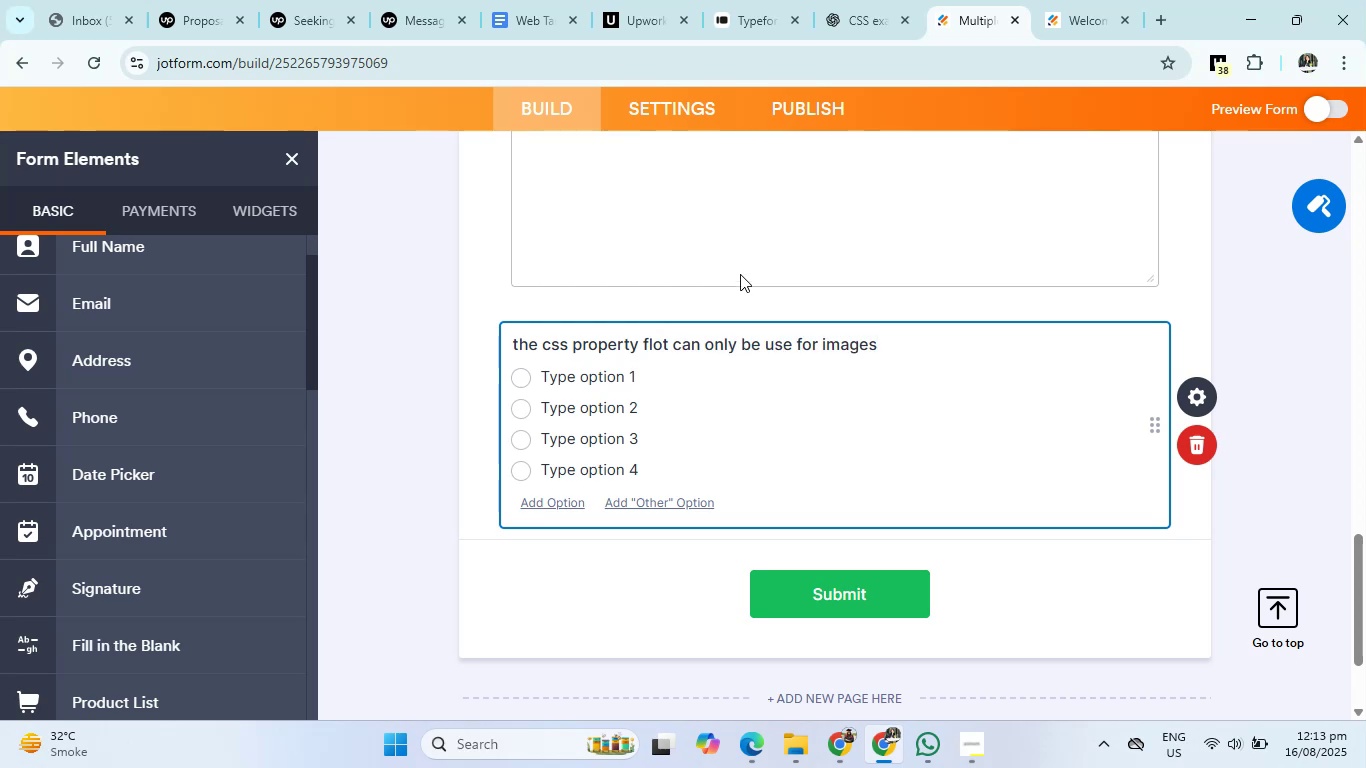 
left_click([867, 2])
 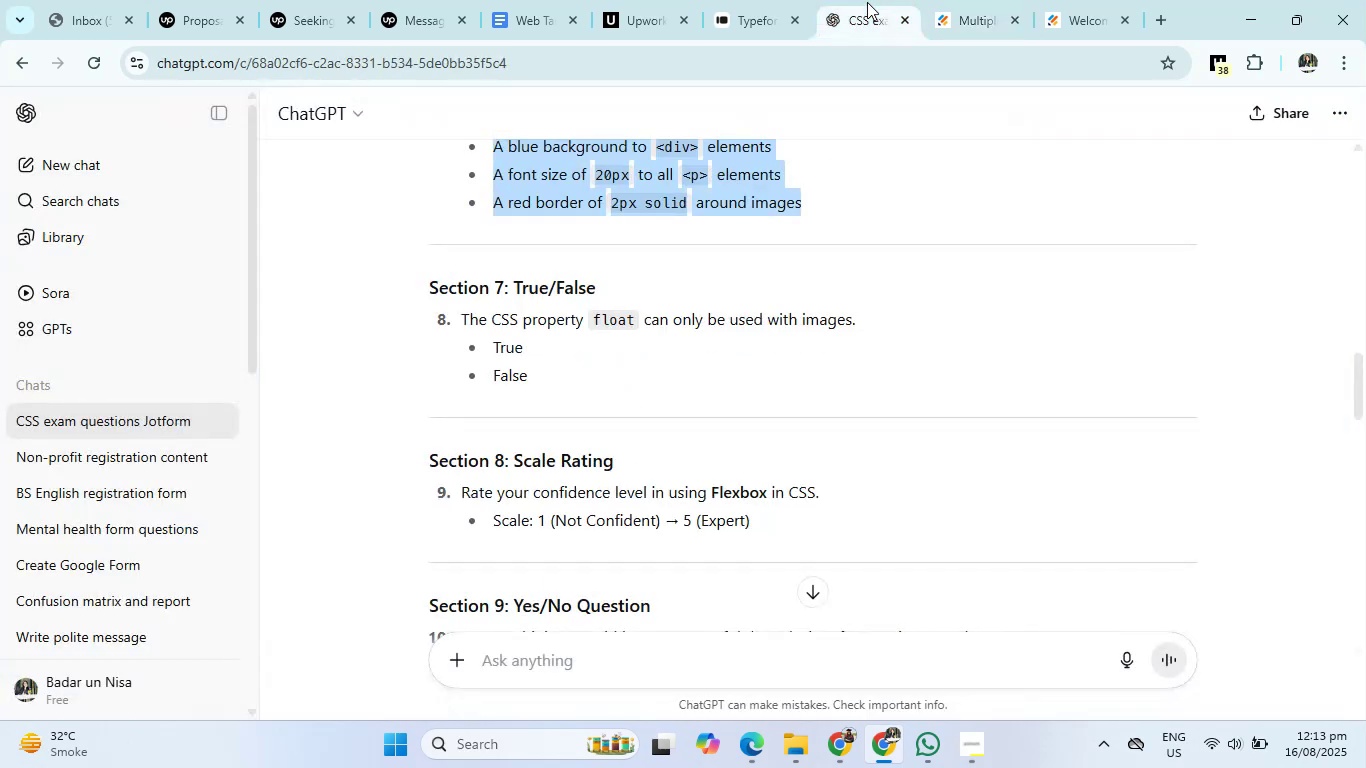 
left_click([996, 2])
 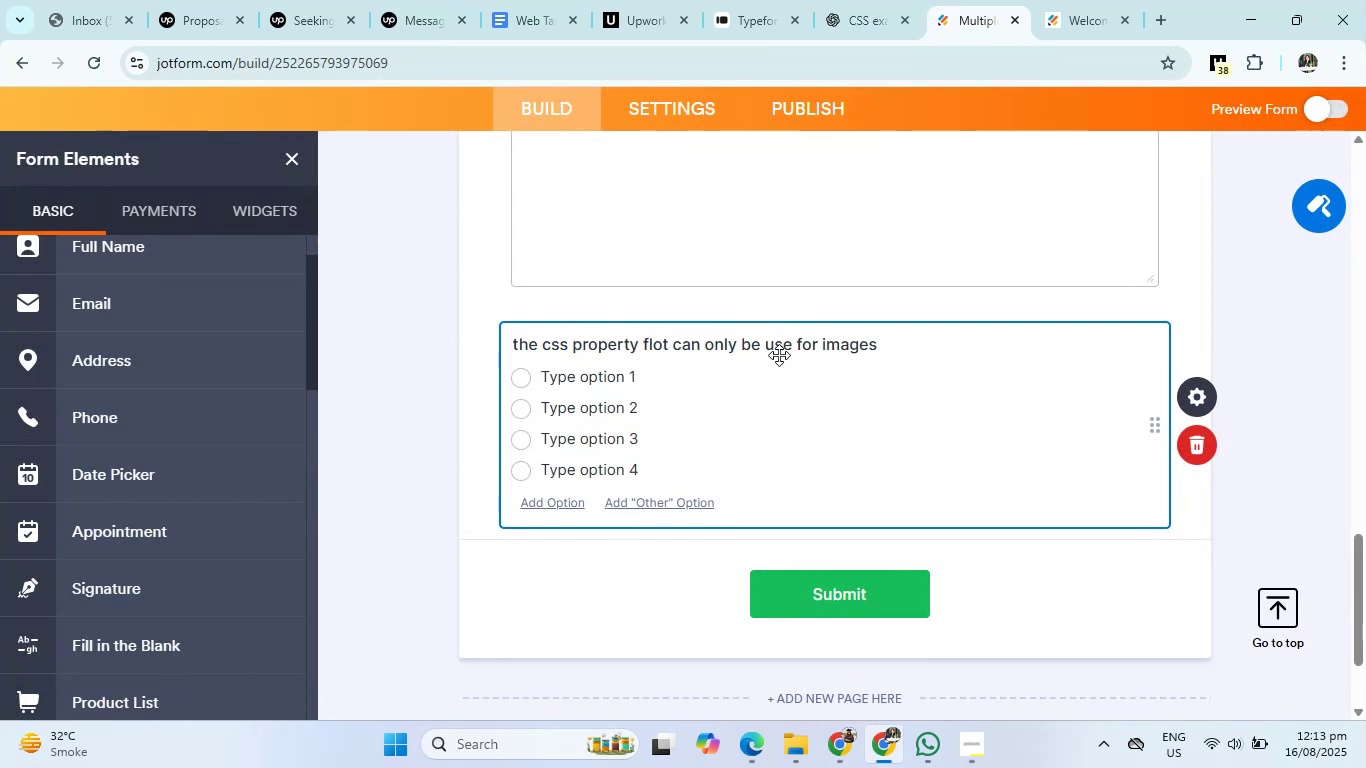 
left_click([818, 342])
 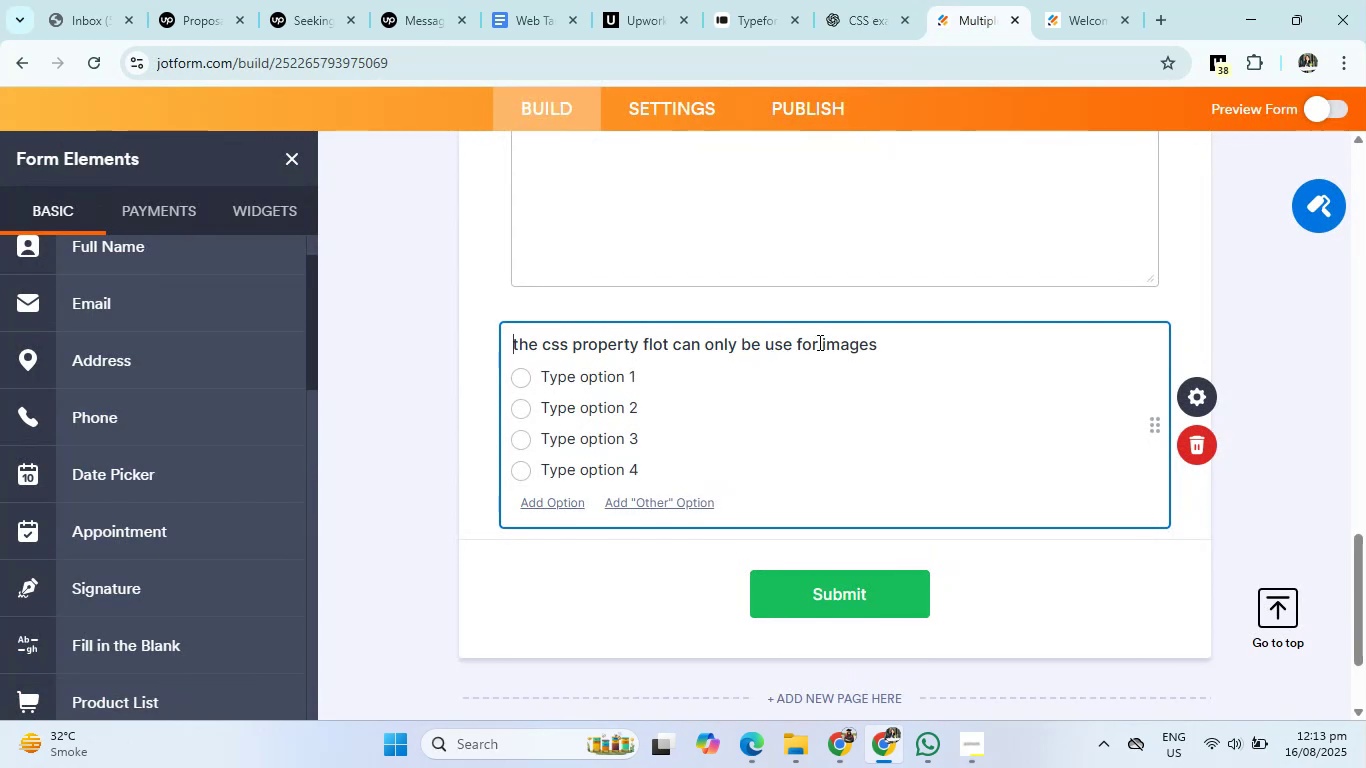 
key(Backspace)
key(Backspace)
key(Backspace)
type(with)
 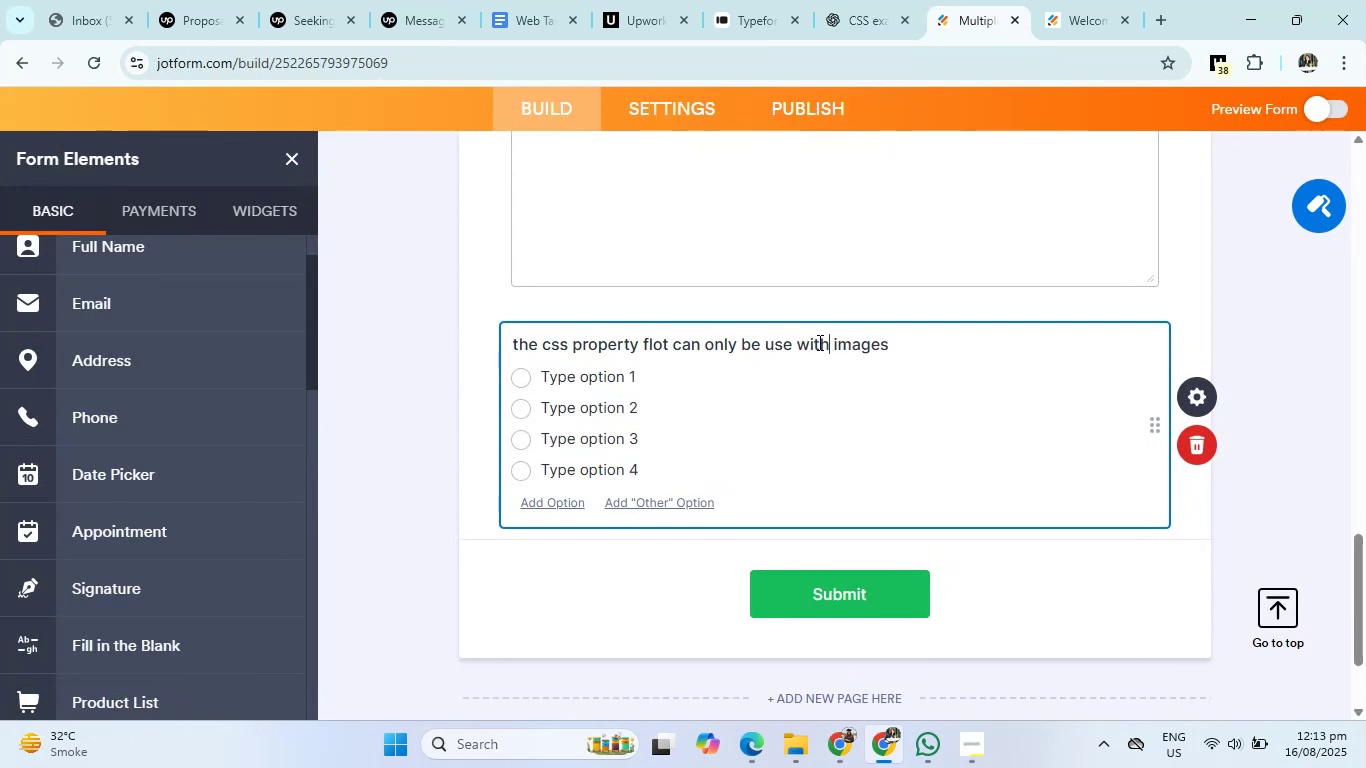 
left_click([861, 0])
 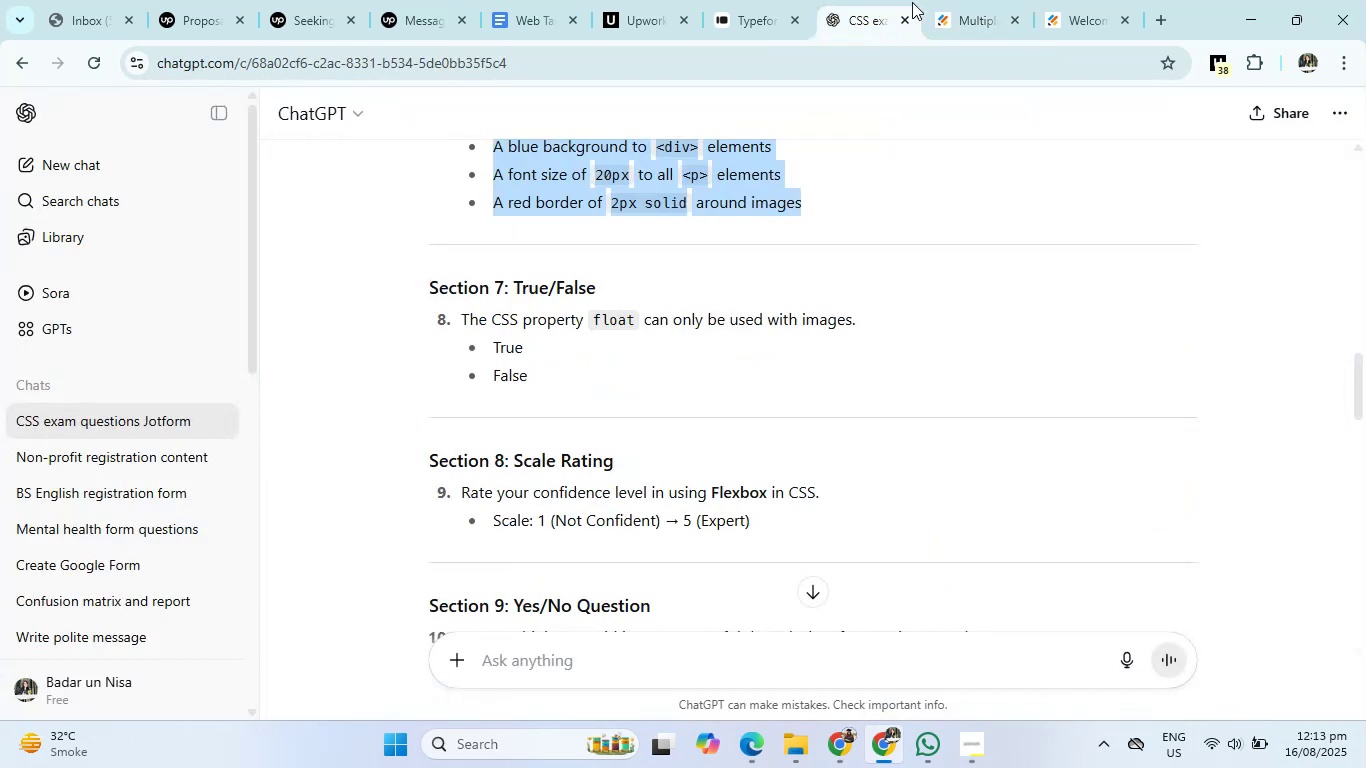 
left_click([969, 4])
 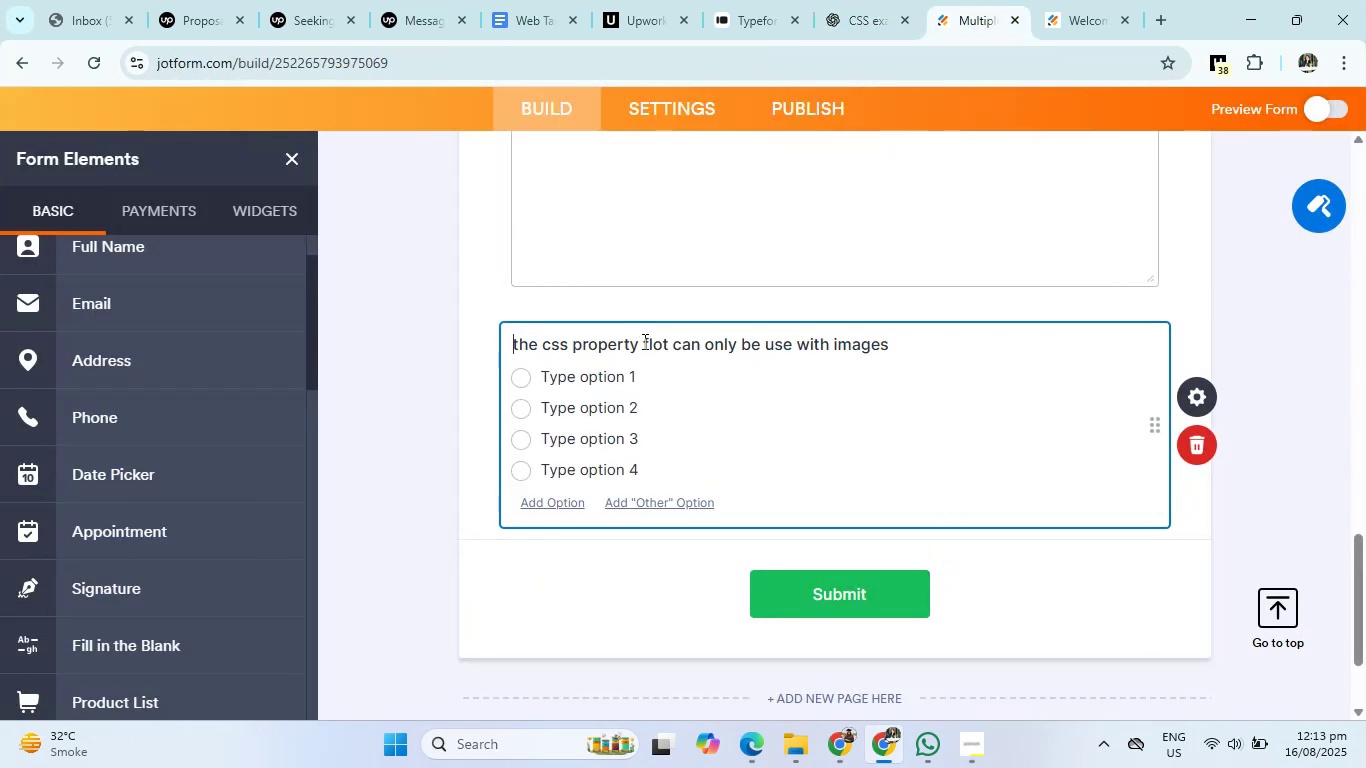 
left_click([620, 380])
 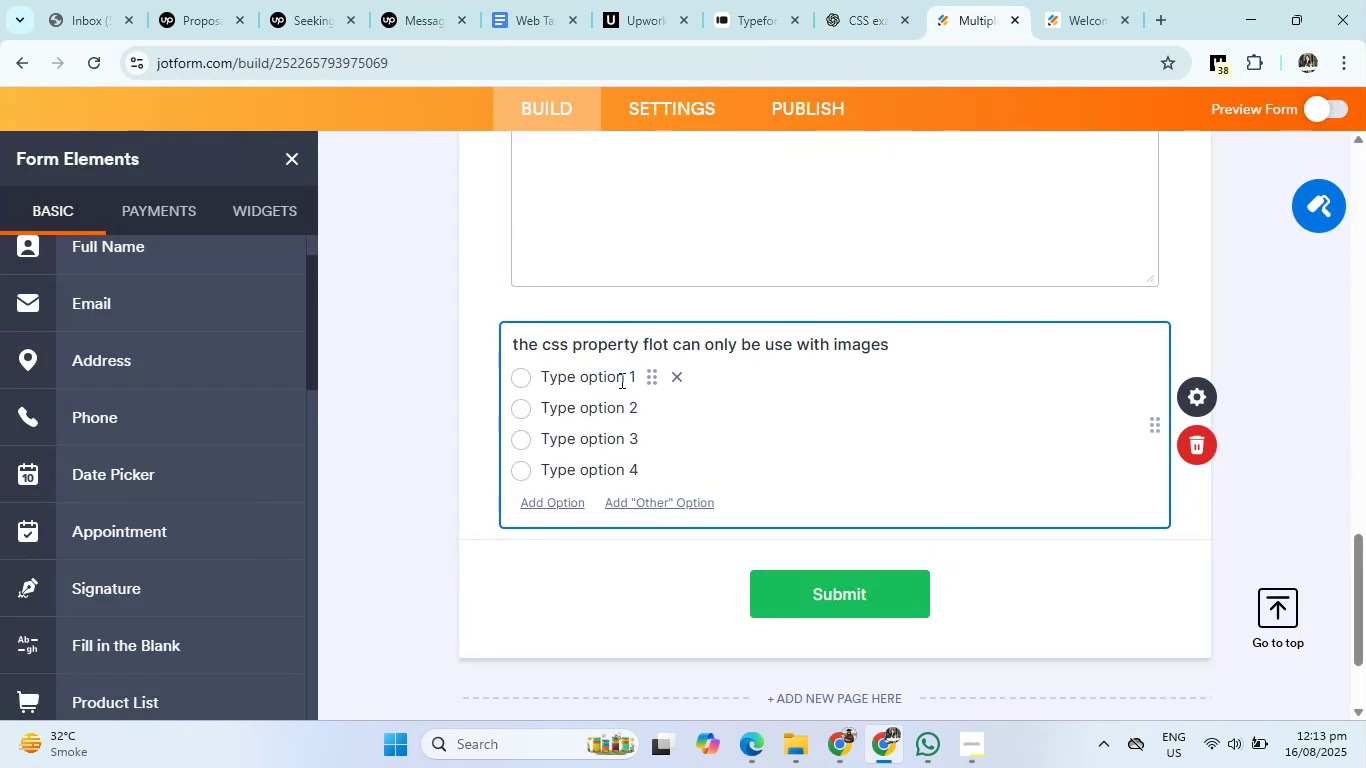 
key(Backspace)
type(true)
 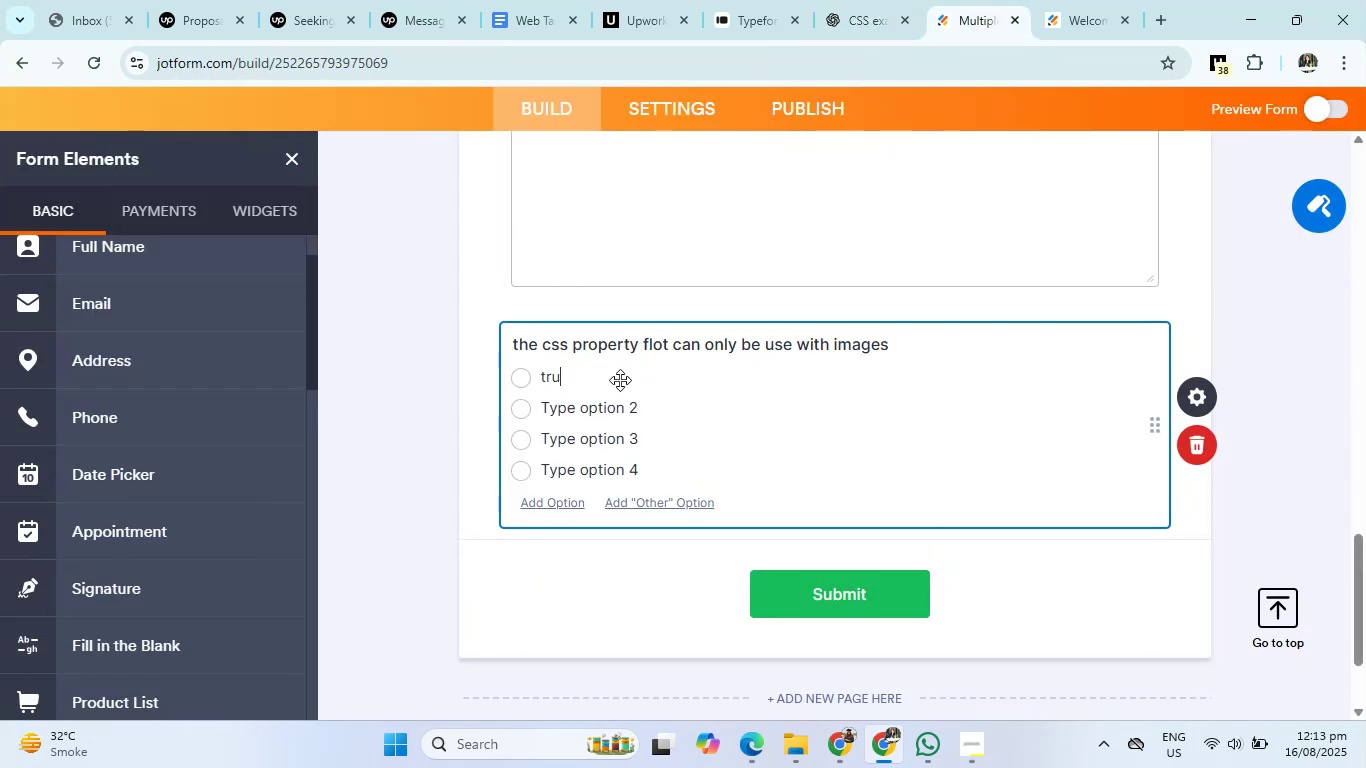 
key(Enter)
 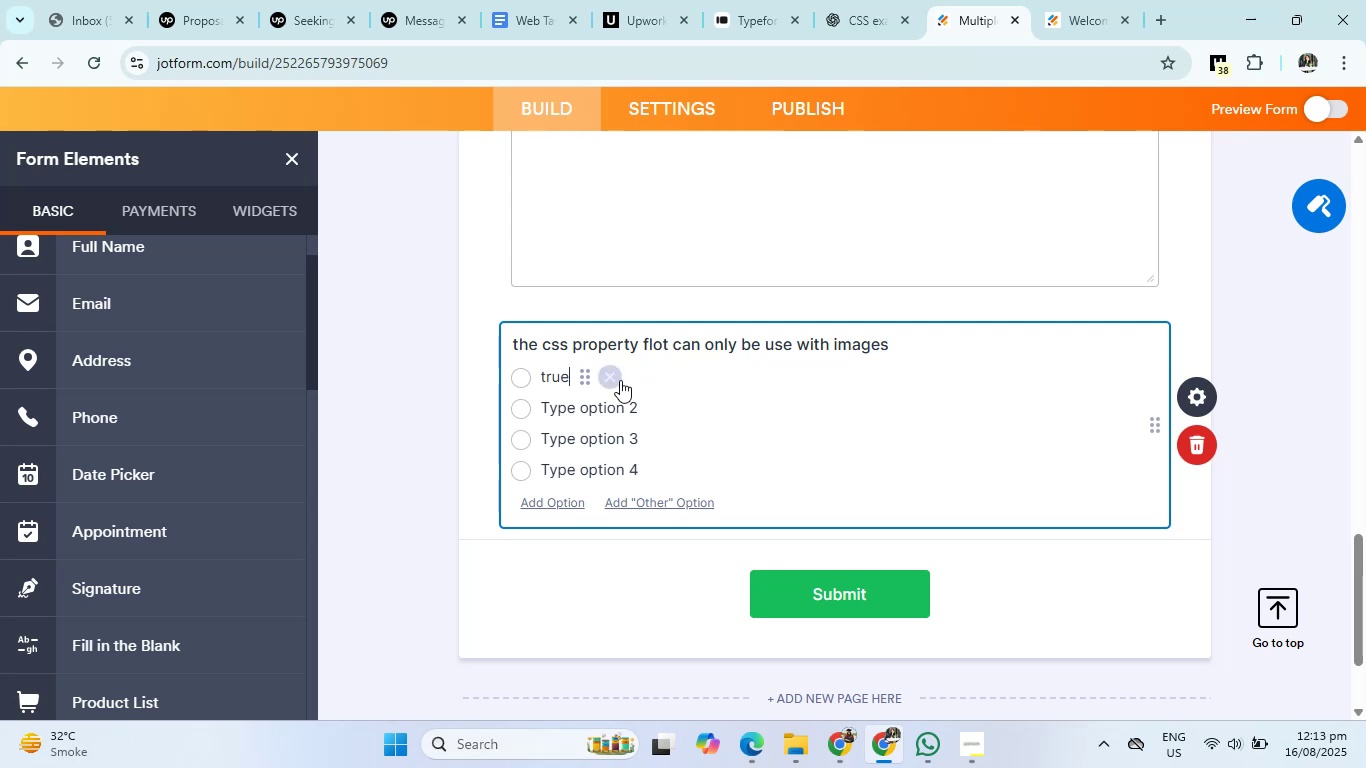 
type(False)
 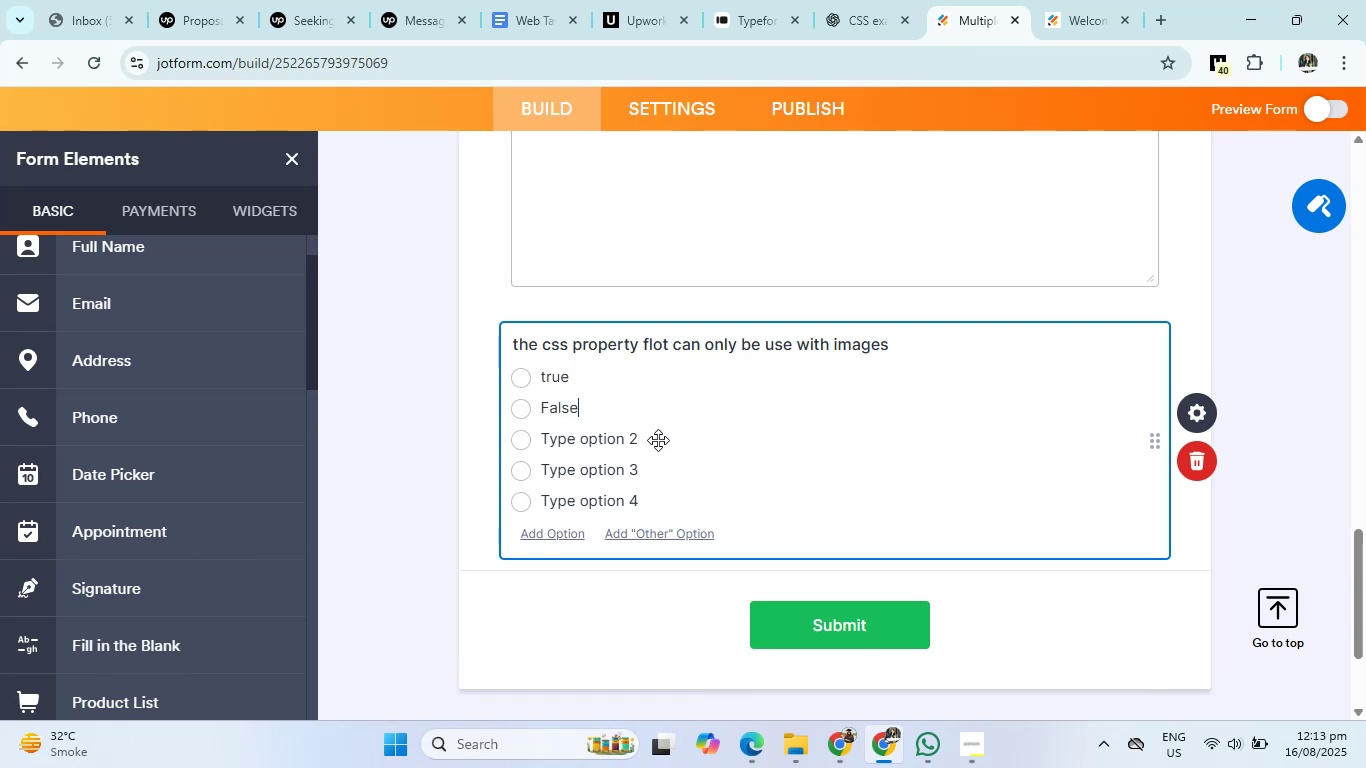 
left_click([651, 441])
 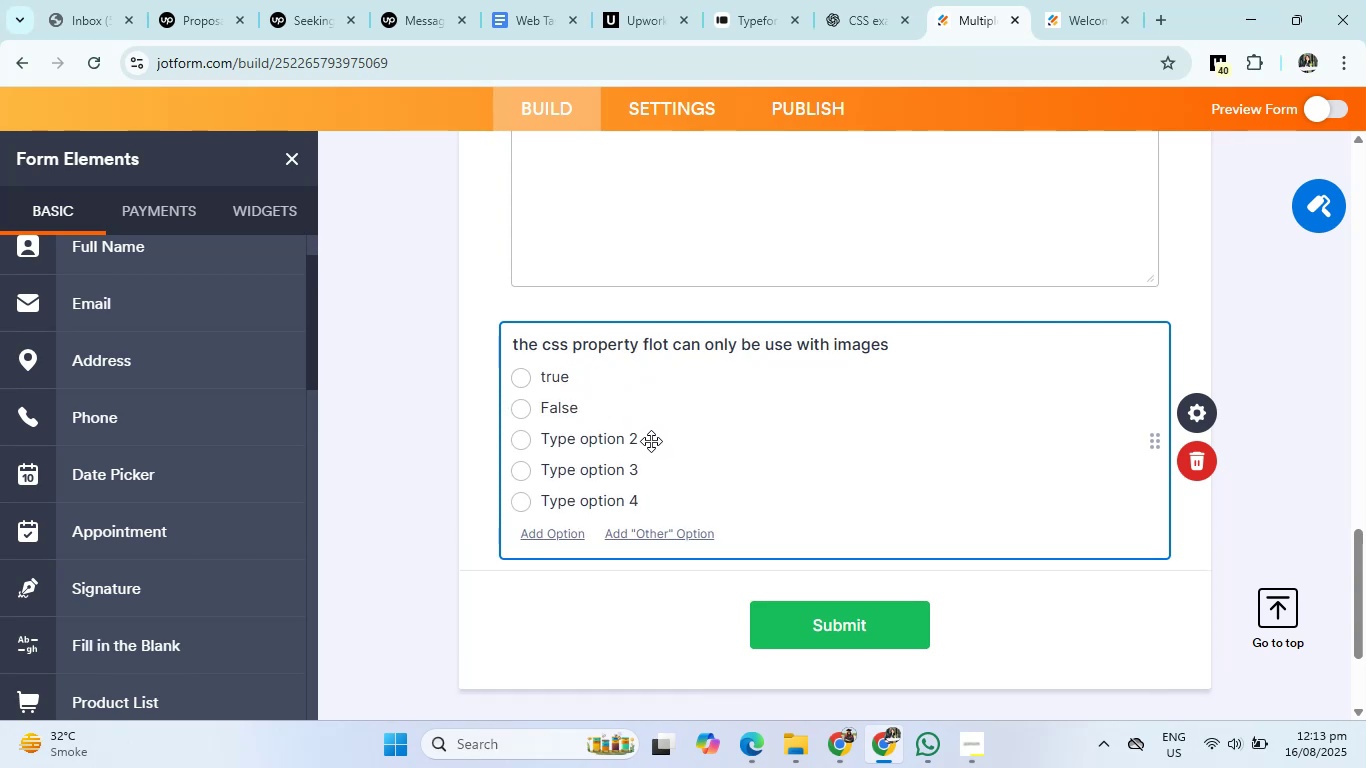 
left_click([624, 441])
 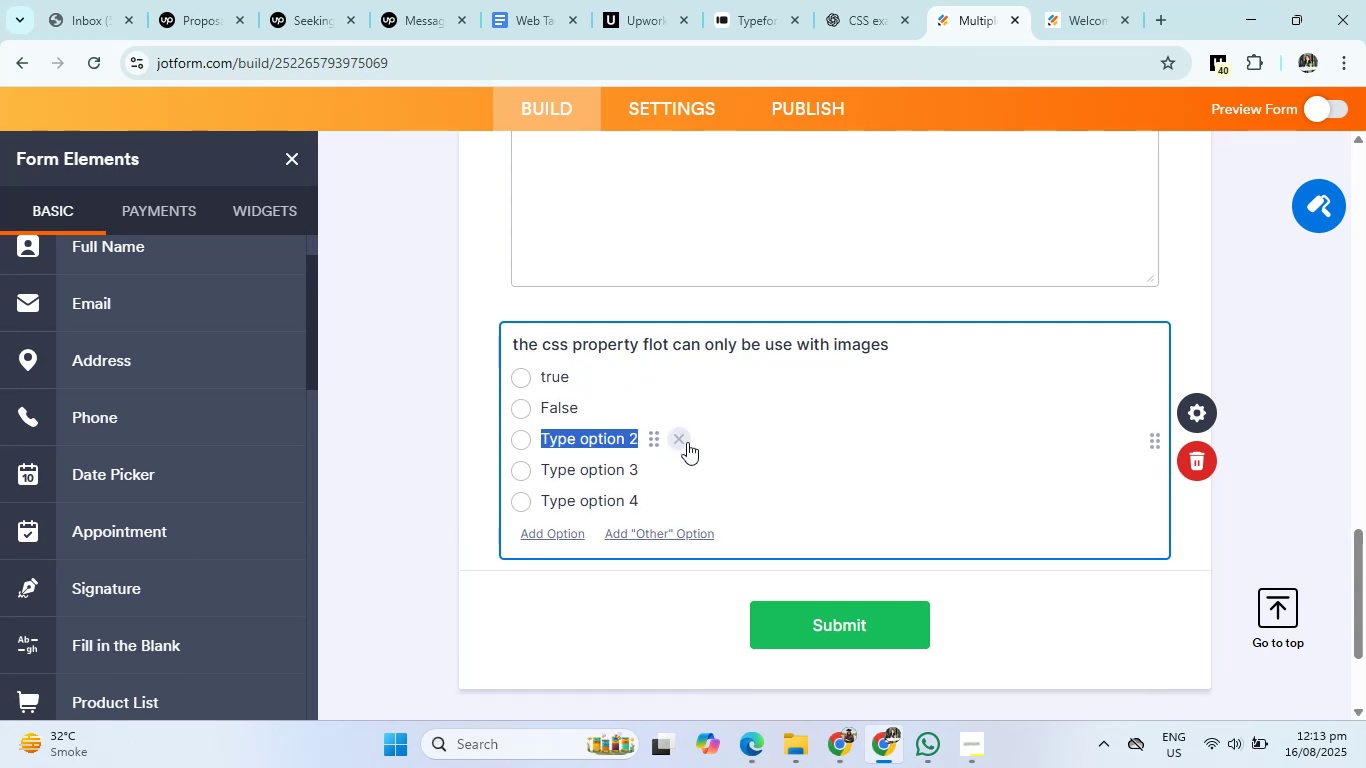 
left_click([686, 442])
 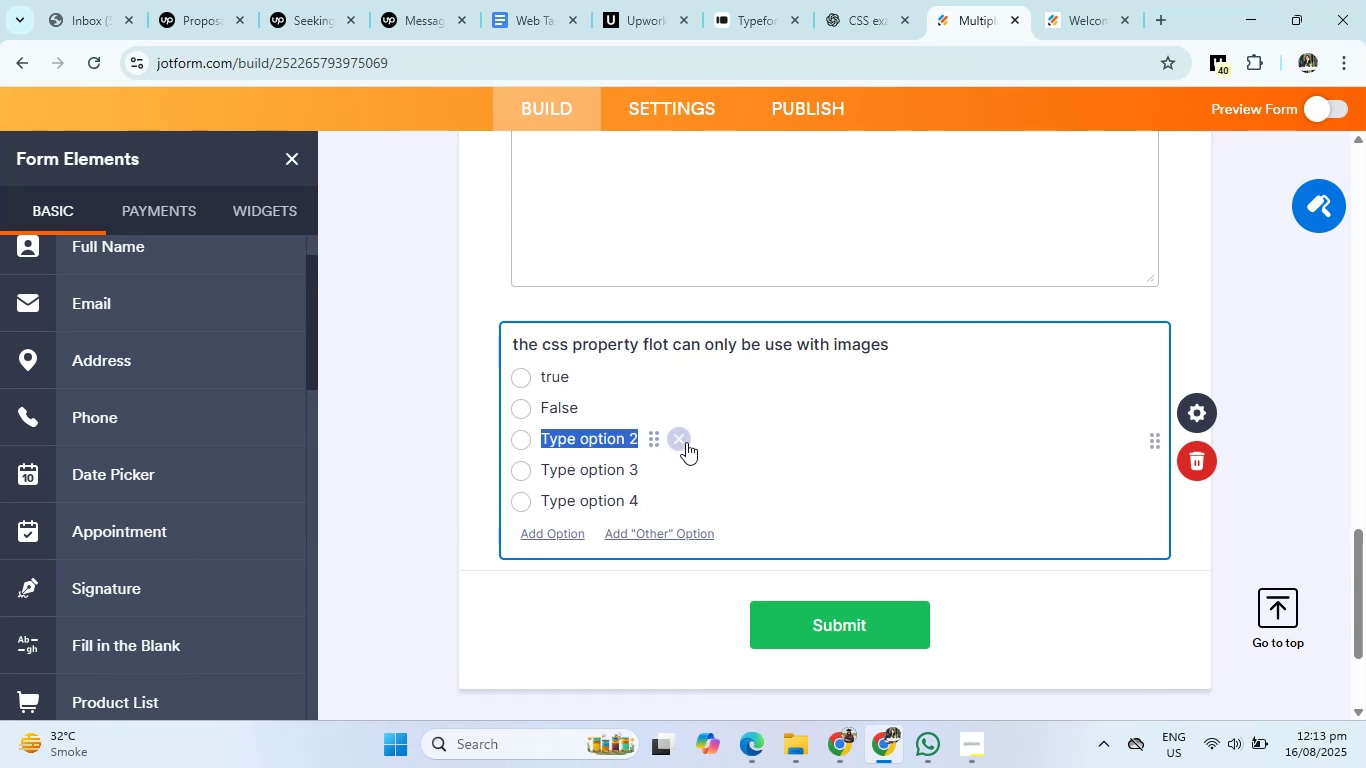 
left_click([686, 442])
 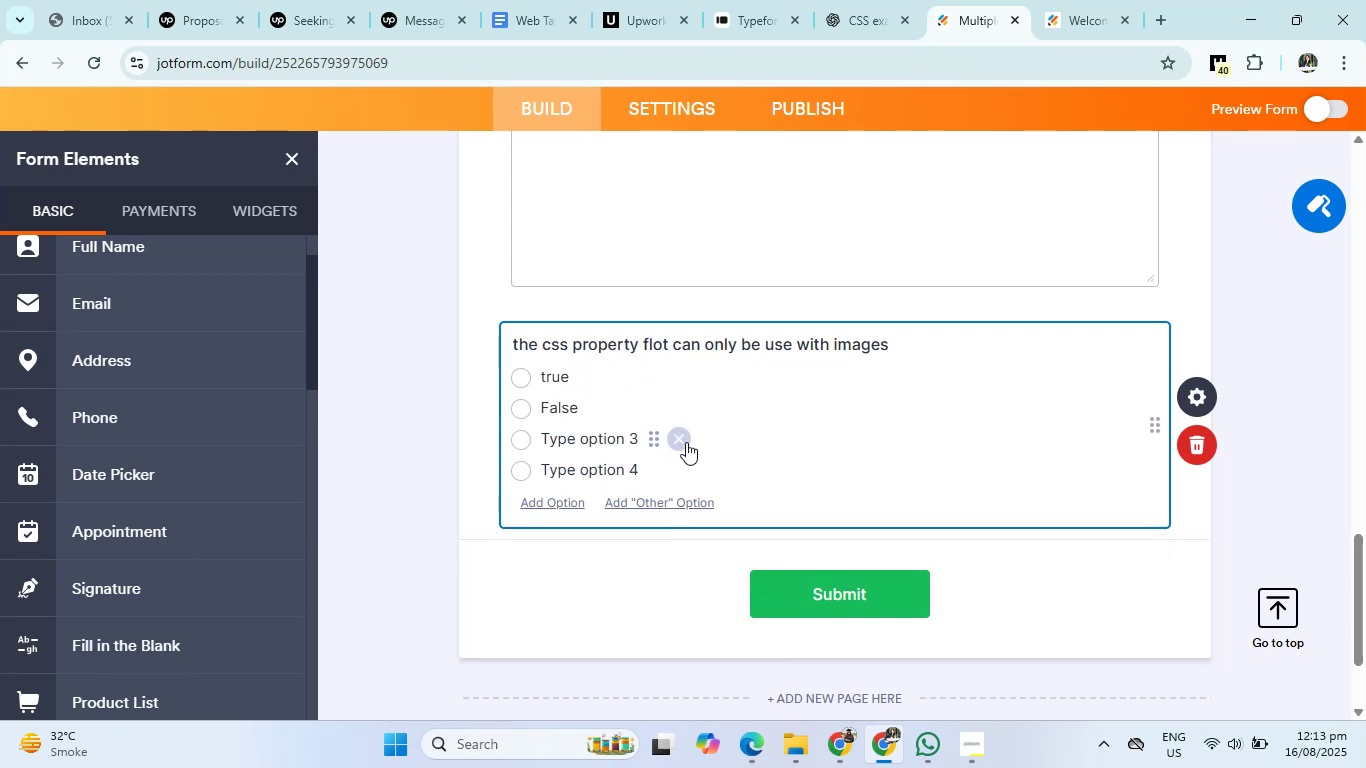 
left_click([686, 442])
 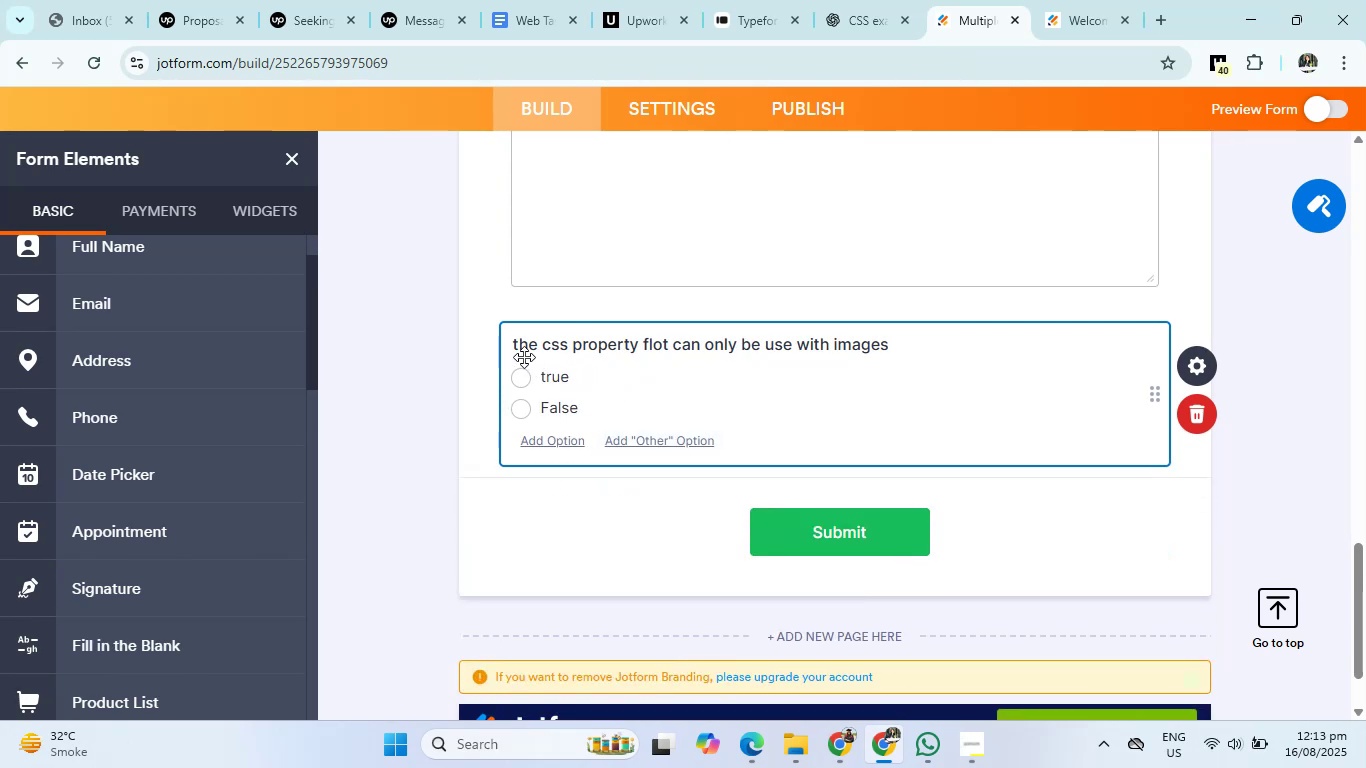 
left_click([520, 346])
 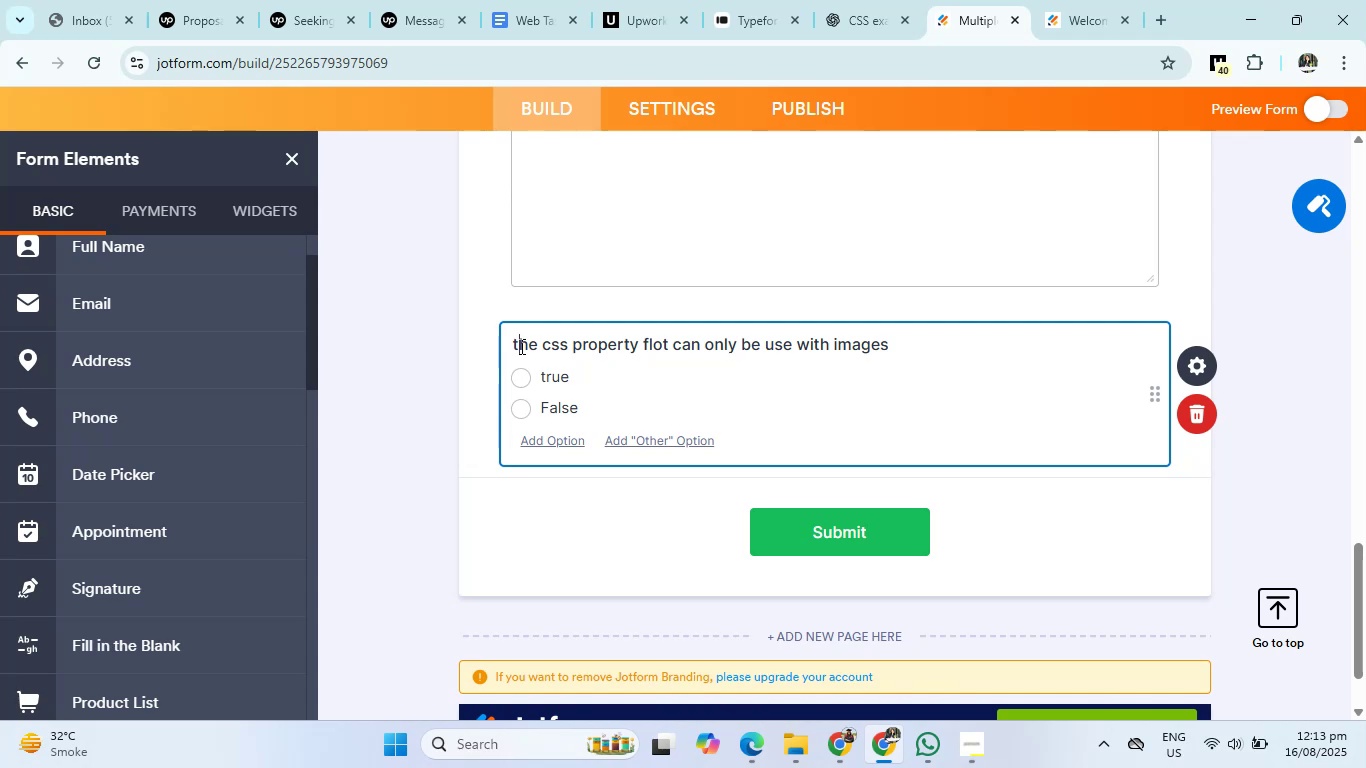 
key(Backspace)
 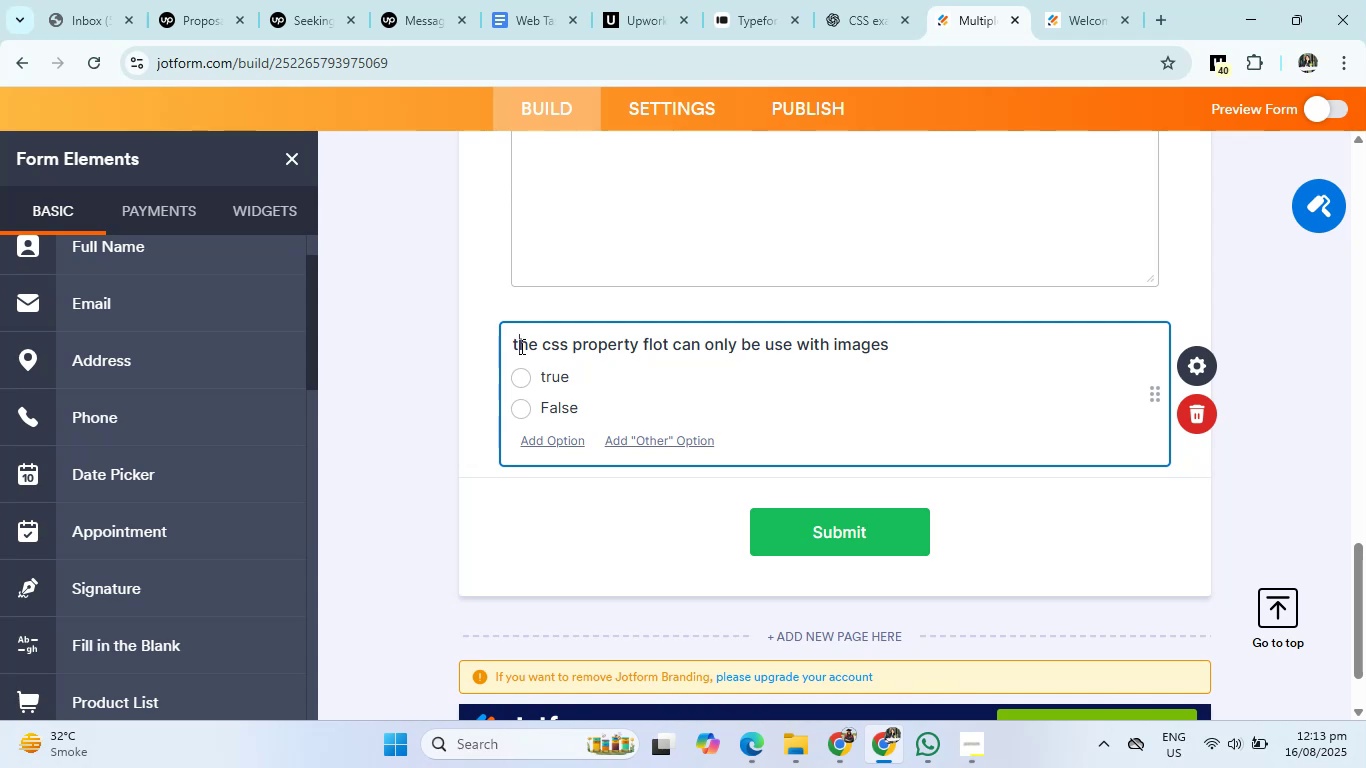 
key(Shift+T)
 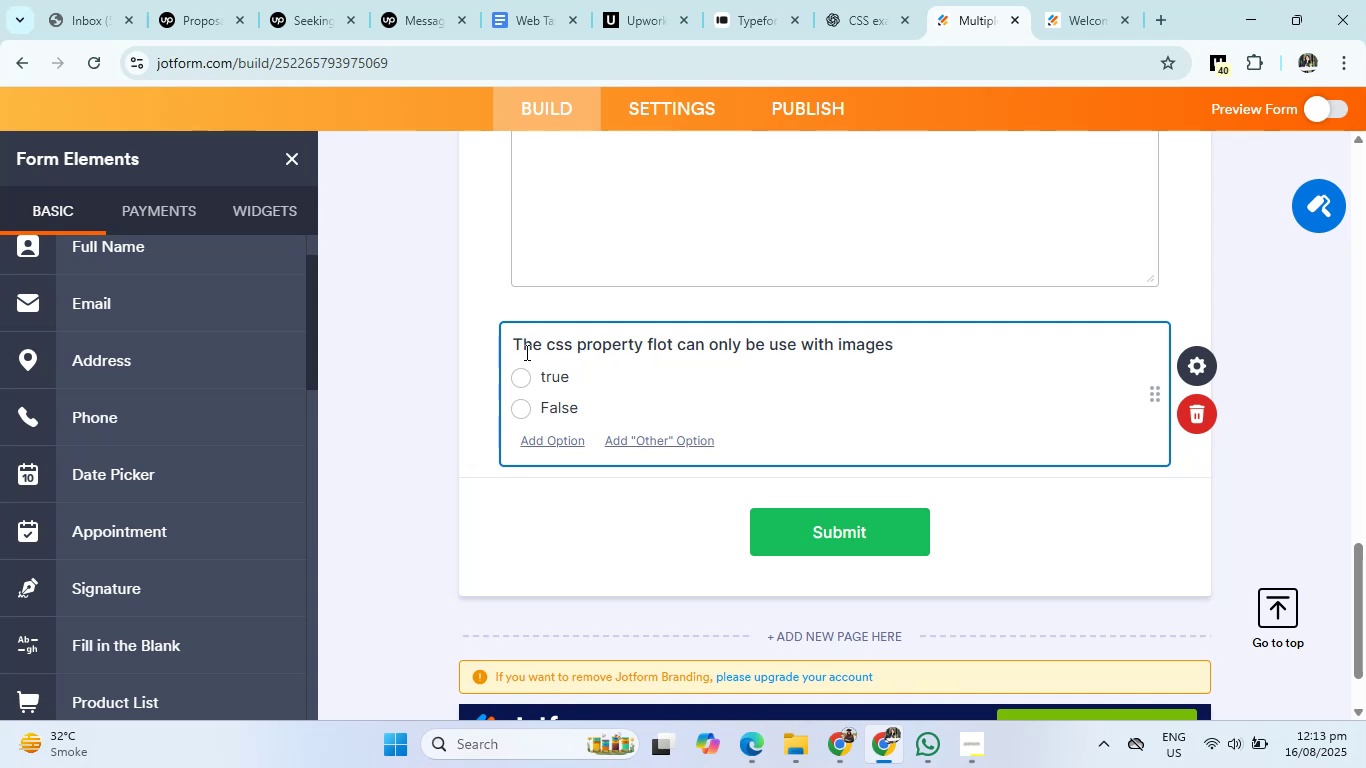 
left_click([546, 379])
 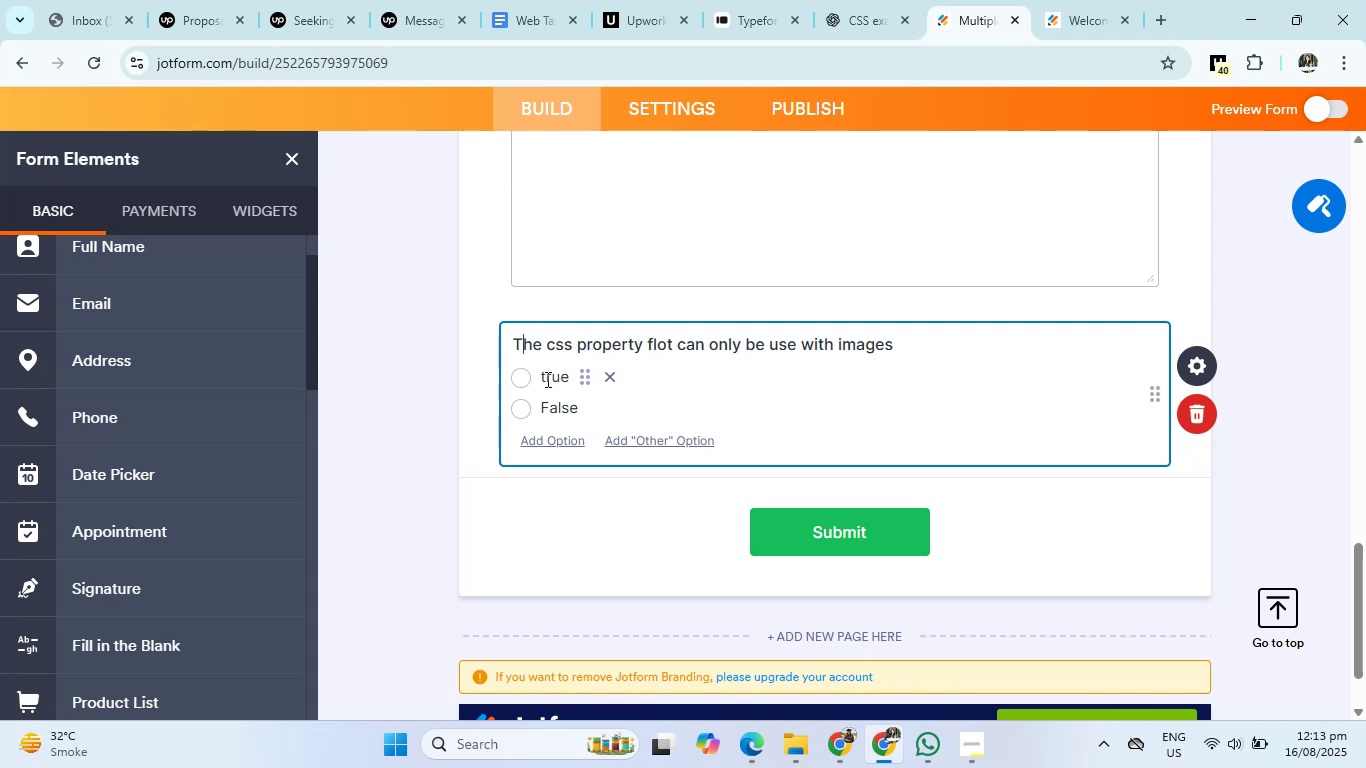 
key(Backspace)
 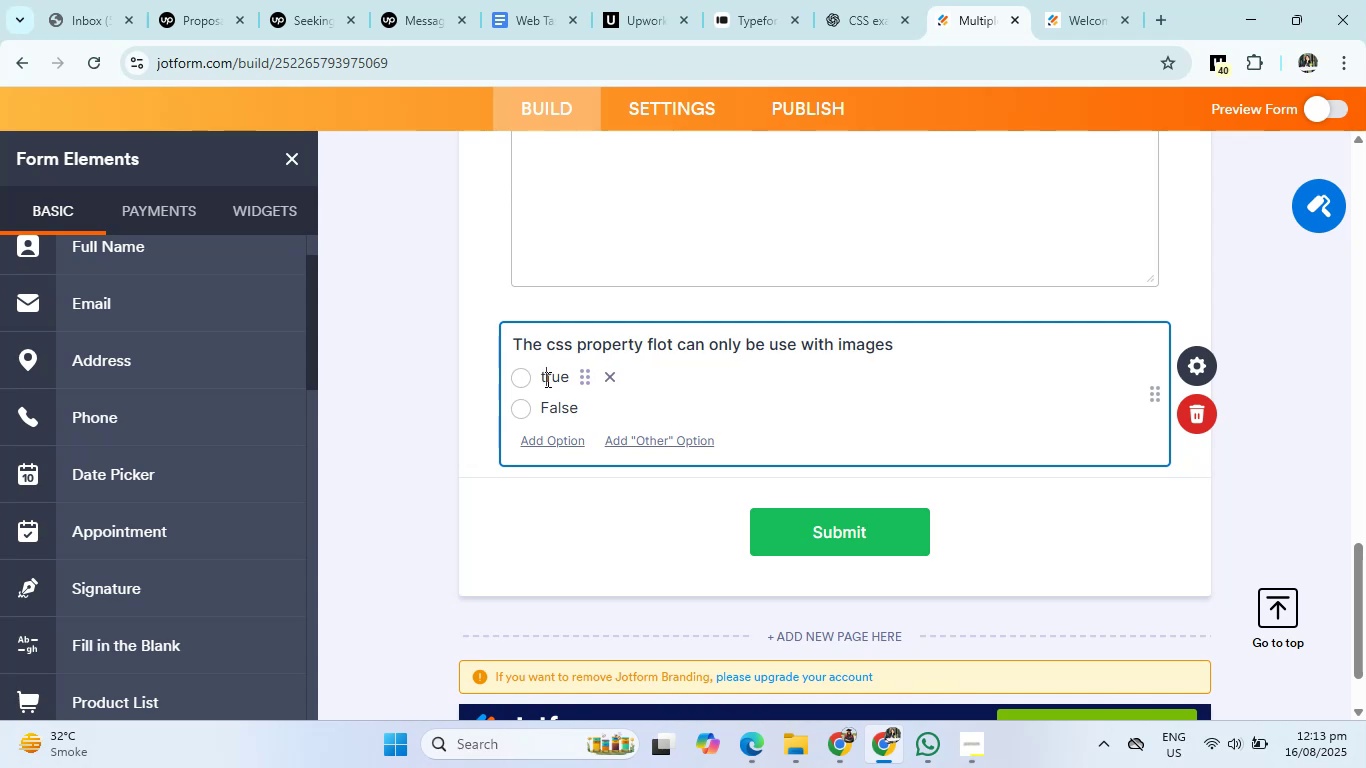 
key(Shift+ShiftRight)
 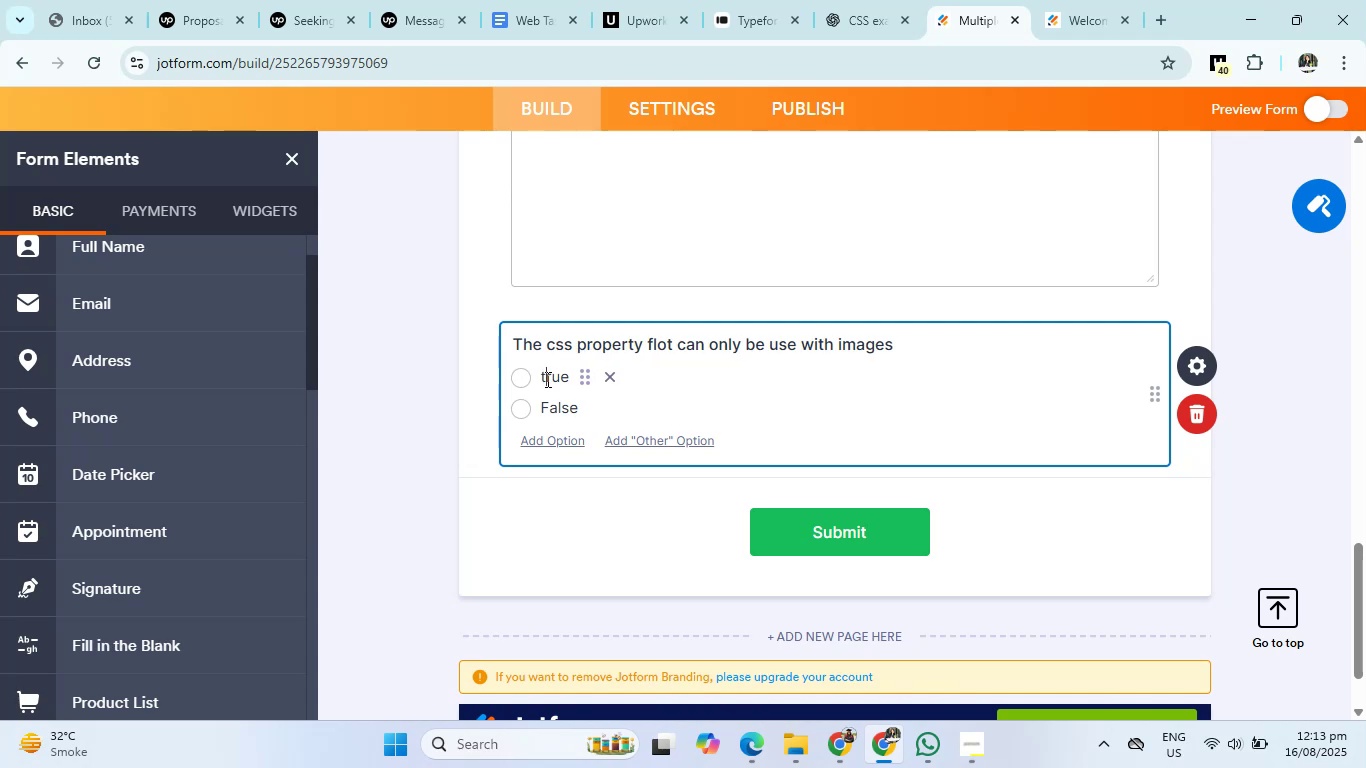 
key(Shift+T)
 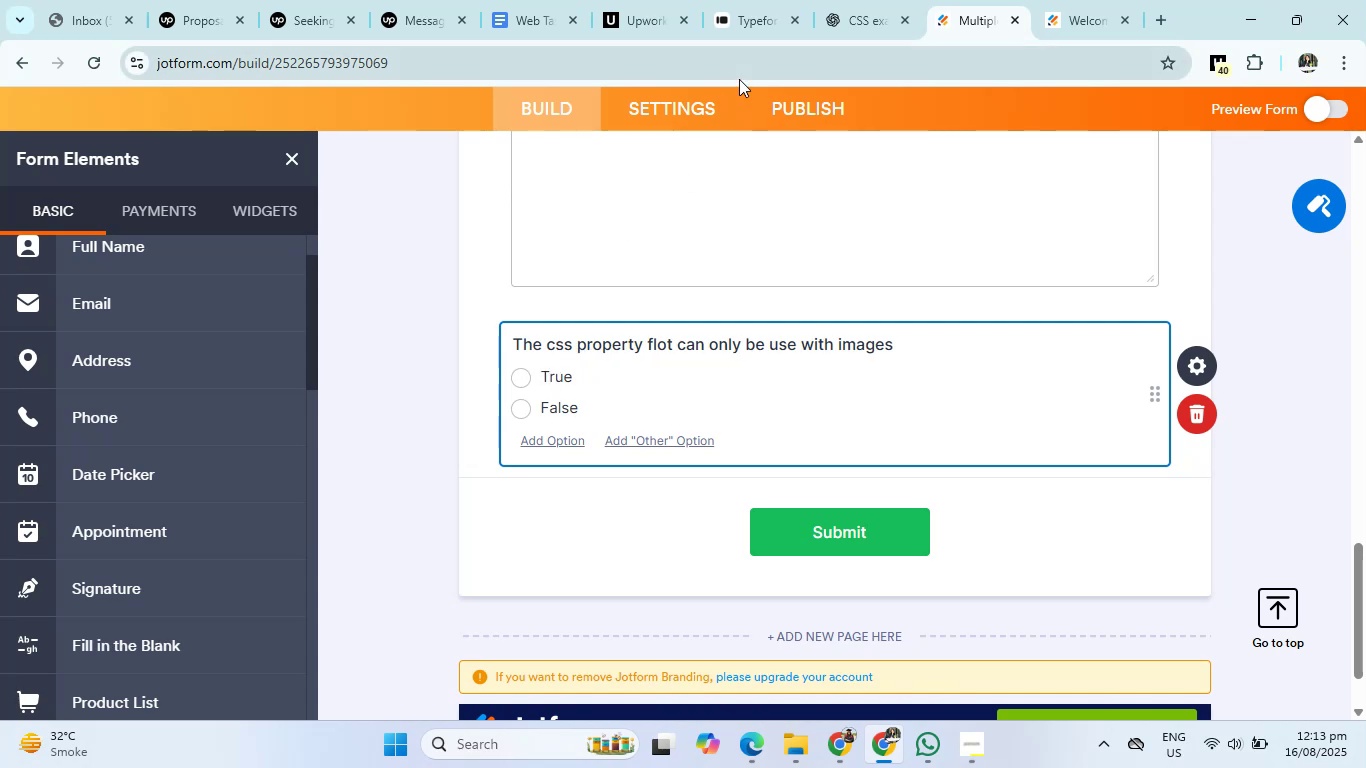 
left_click([850, 0])
 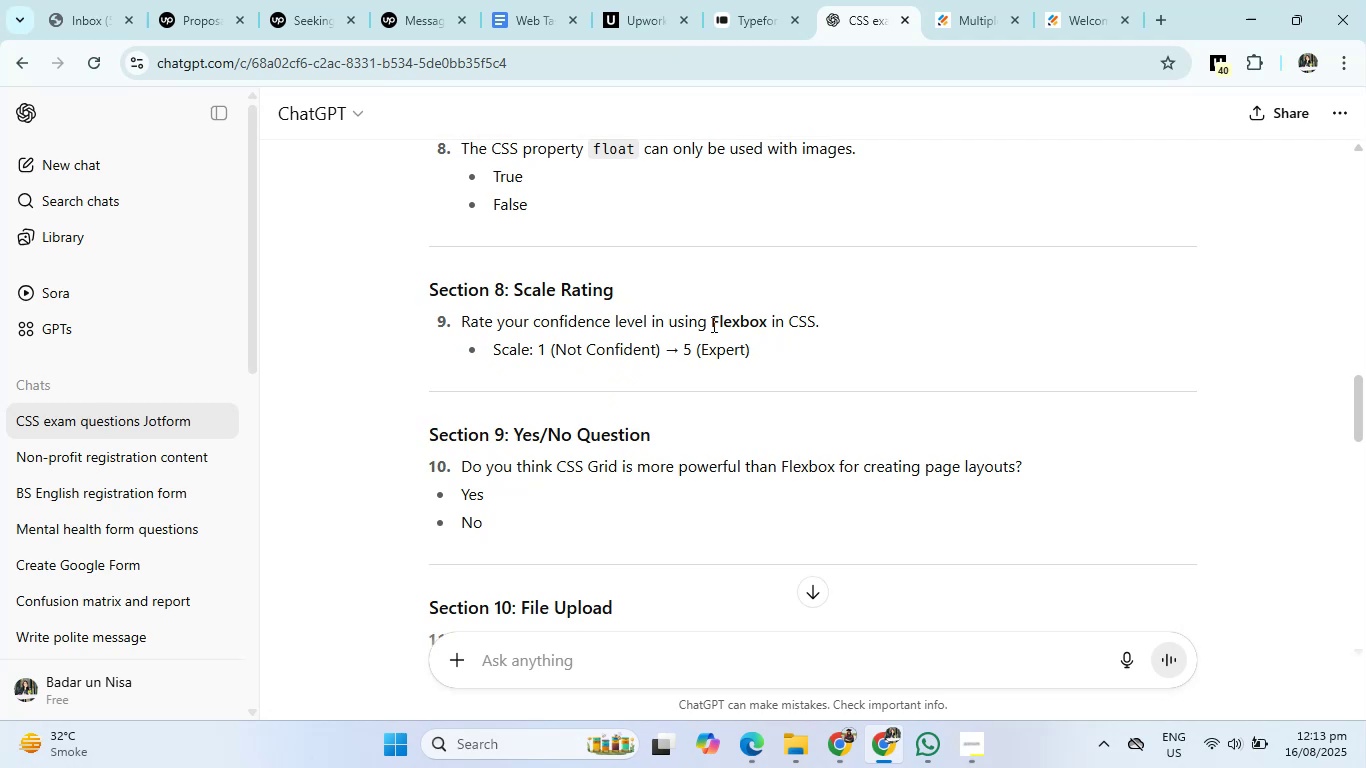 
wait(7.09)
 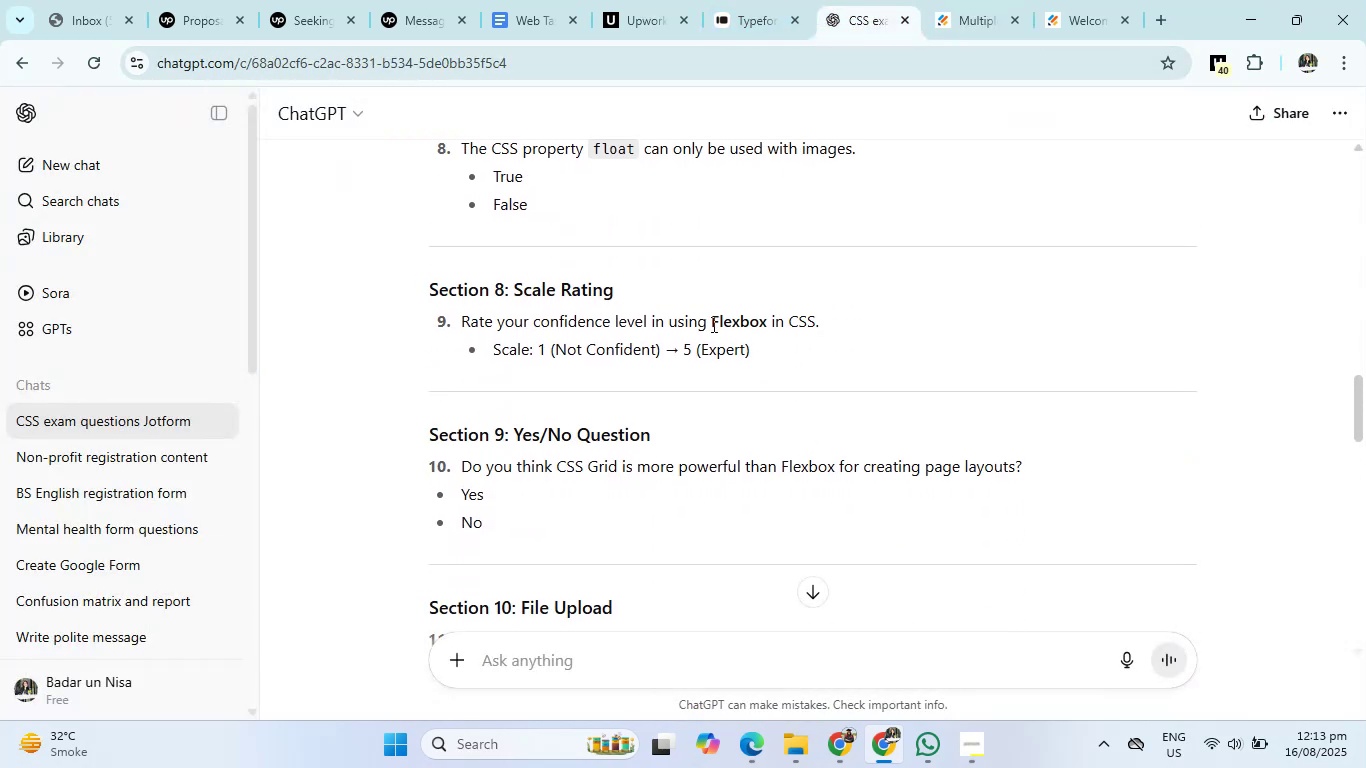 
left_click([915, 0])
 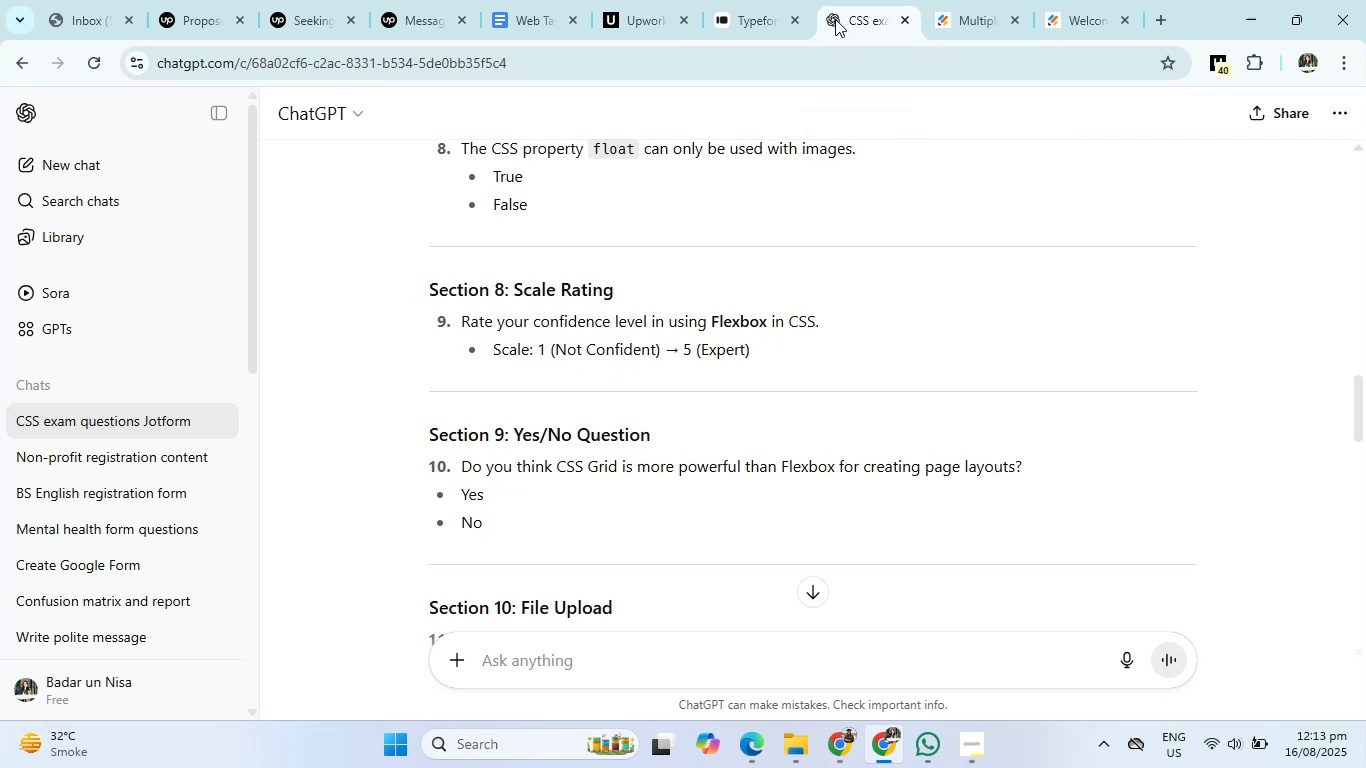 
left_click([935, 7])
 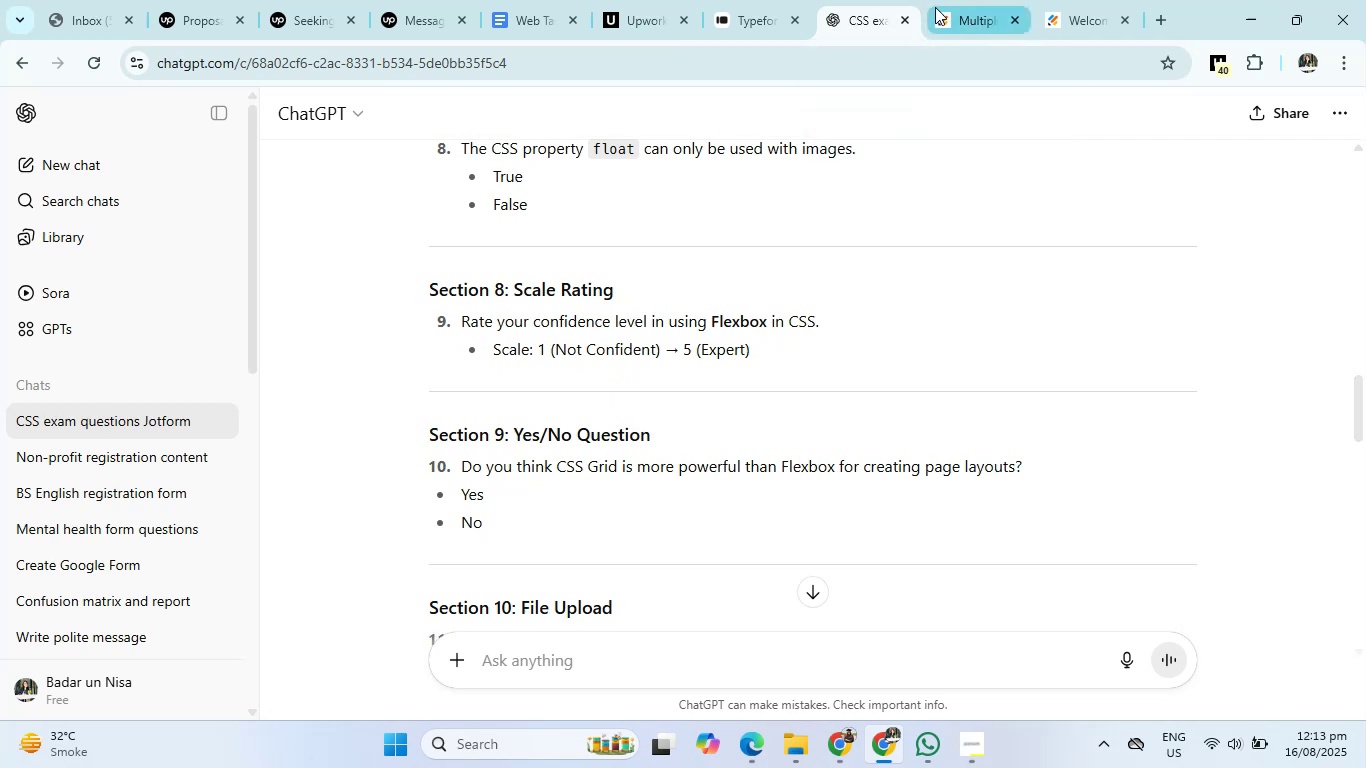 
mouse_move([250, 457])
 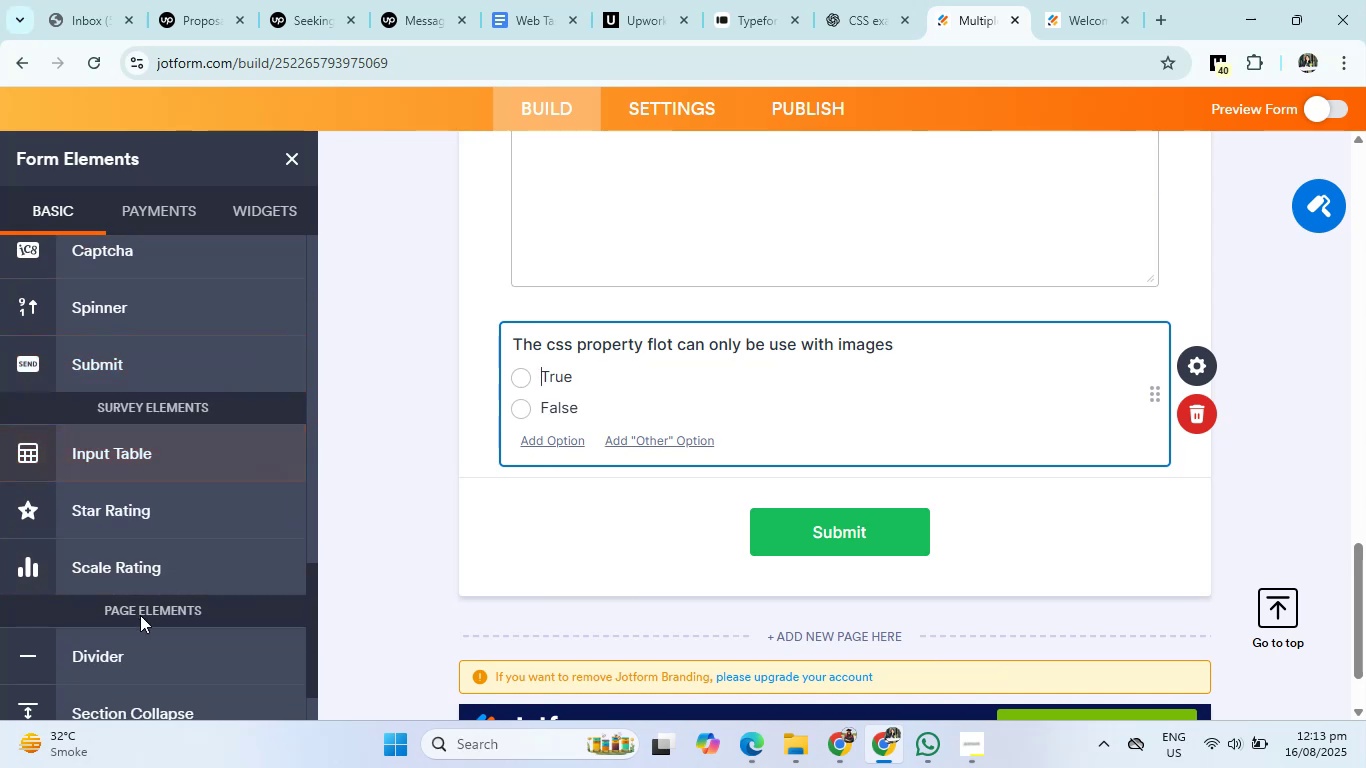 
left_click([162, 561])
 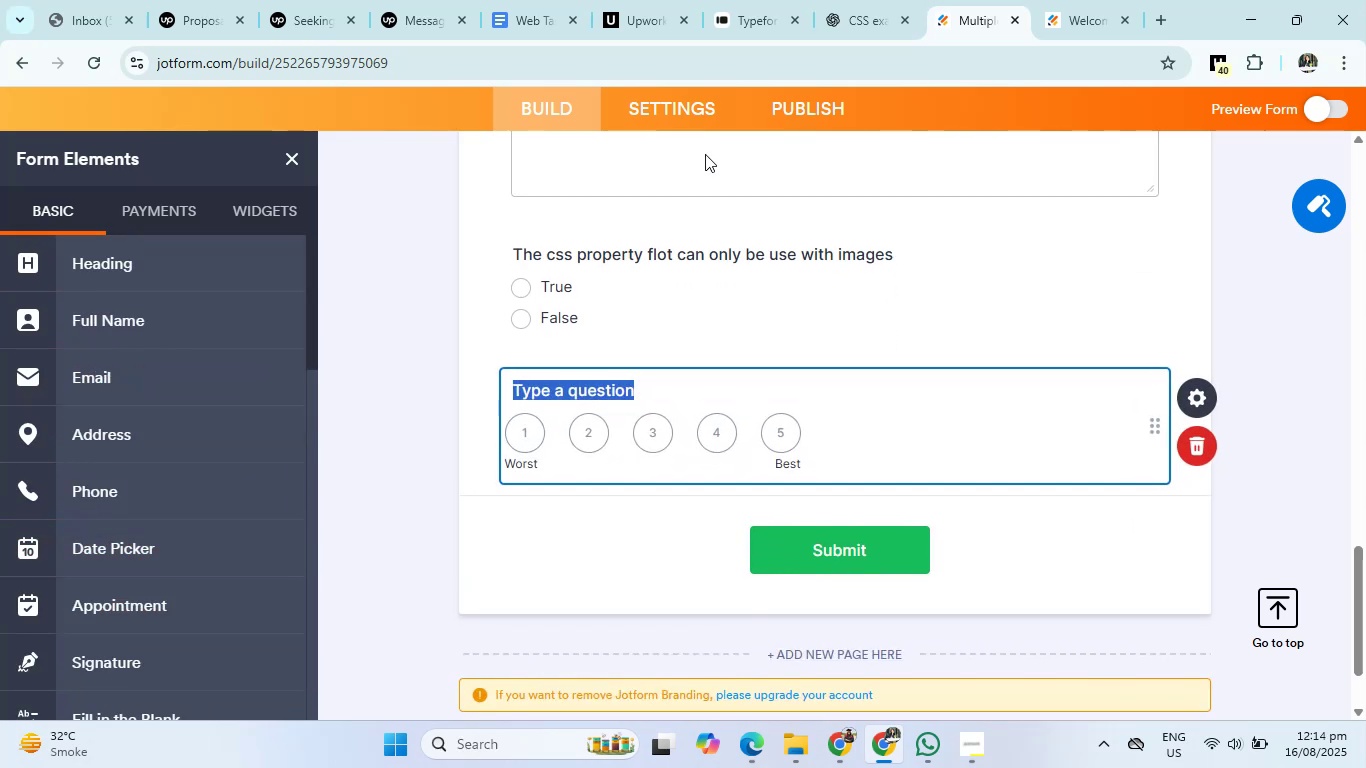 
left_click([856, 3])
 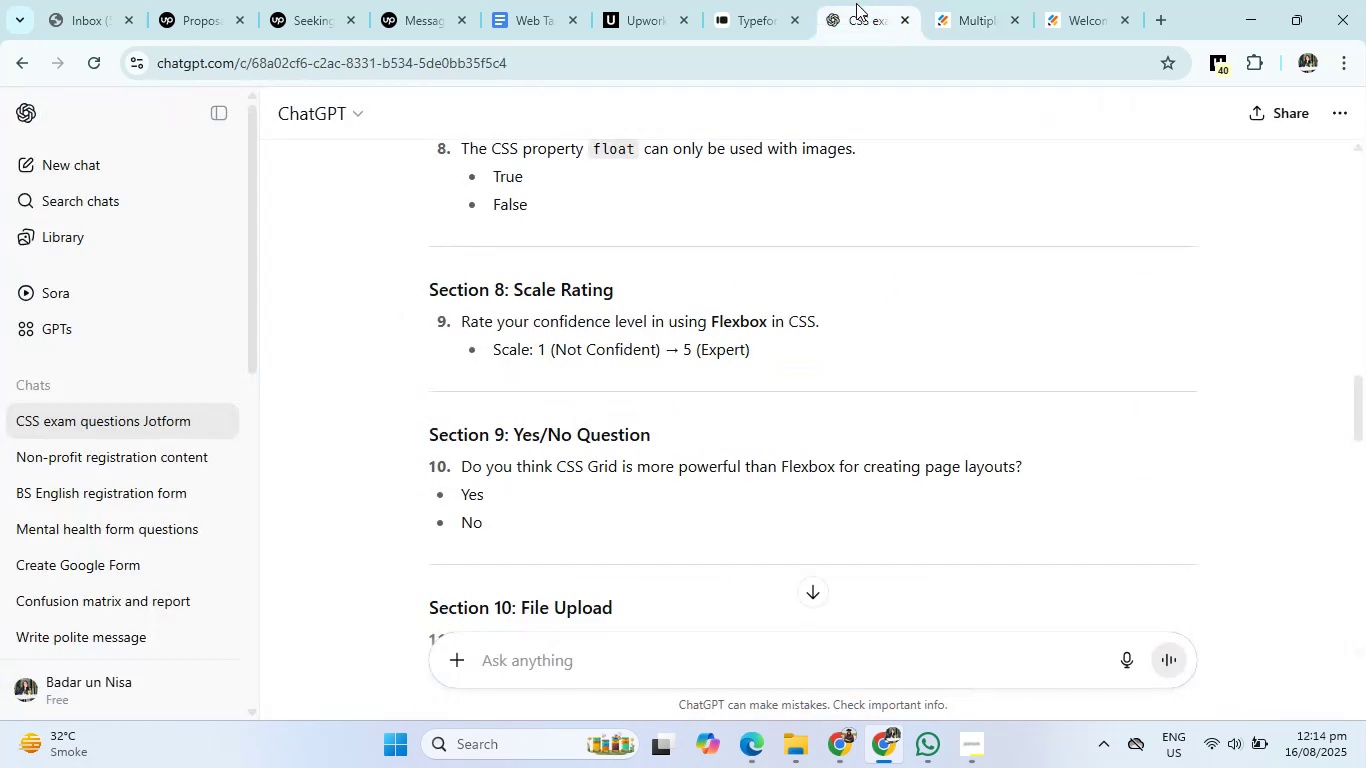 
left_click_drag(start_coordinate=[945, 7], to_coordinate=[946, 22])
 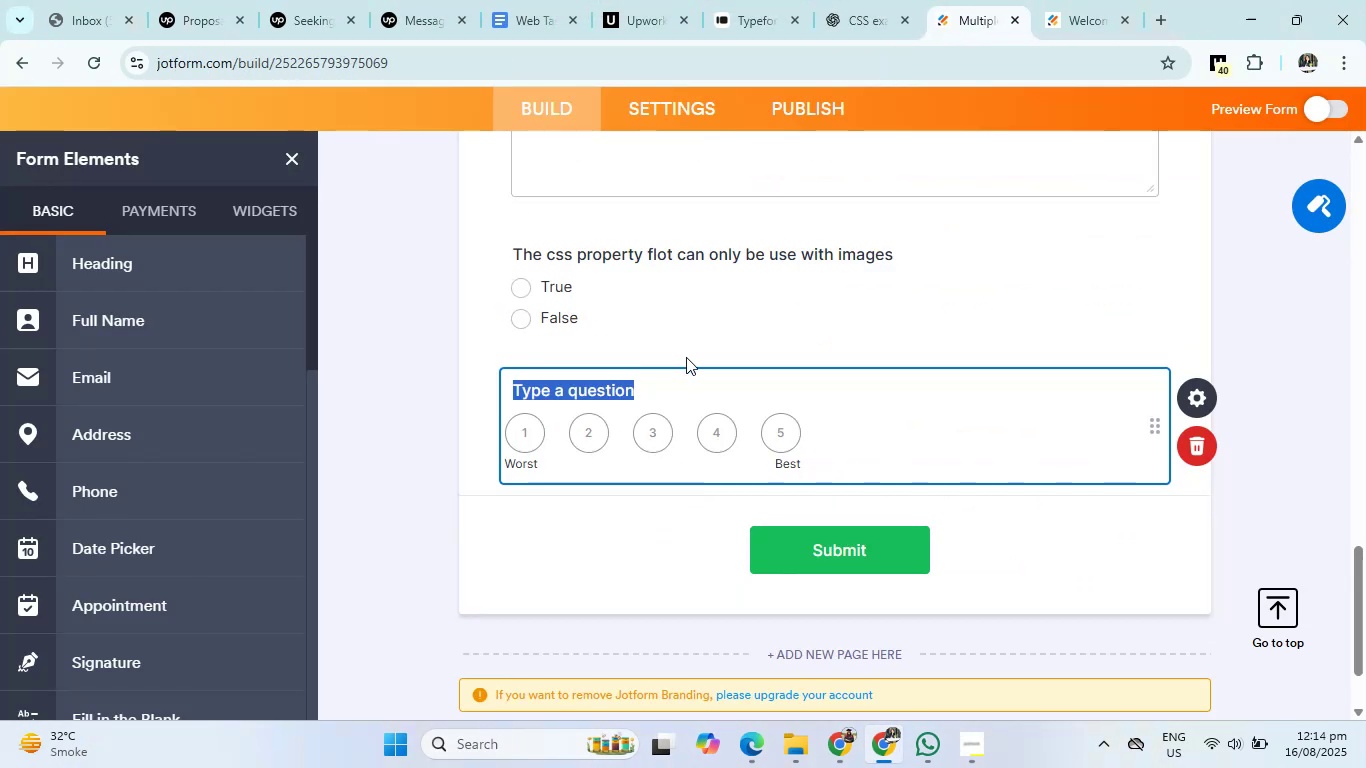 
key(Backspace)
type(rate you confidace level )
 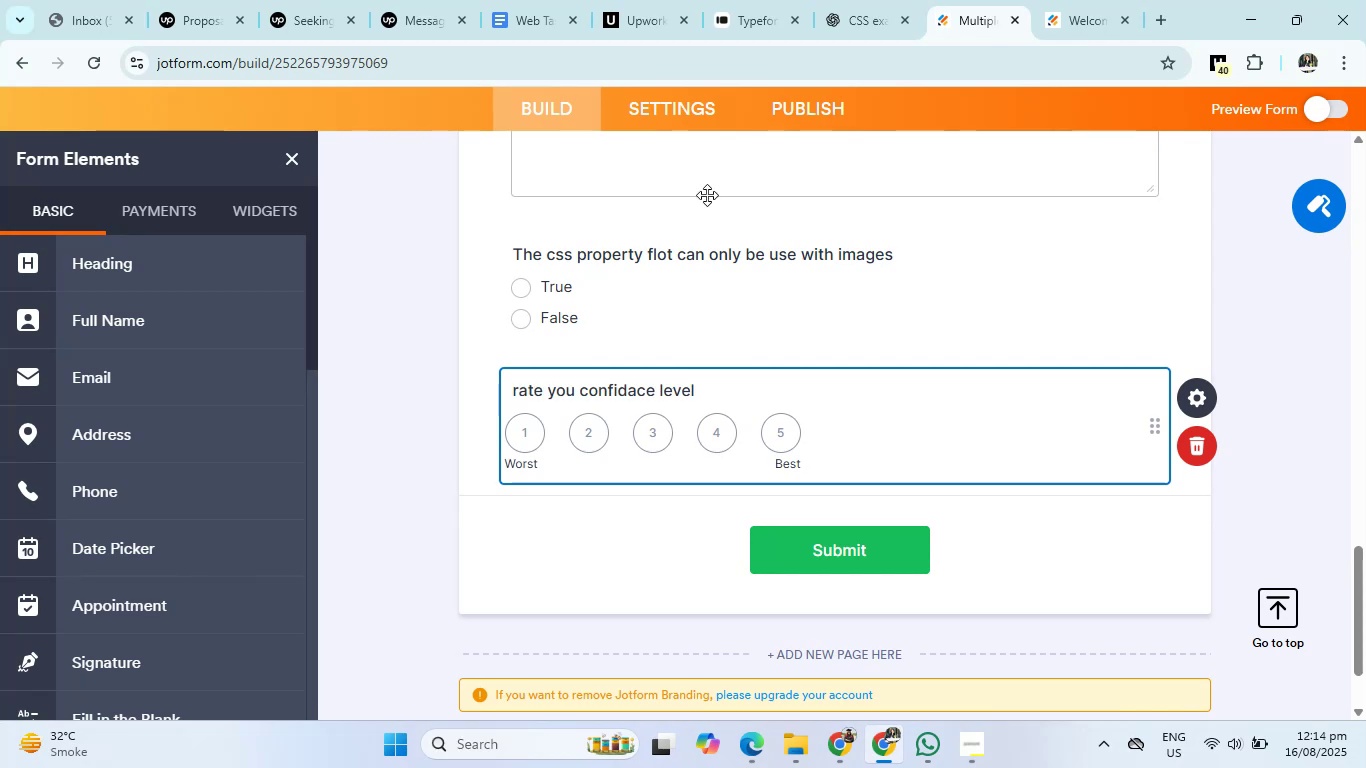 
left_click([859, 3])
 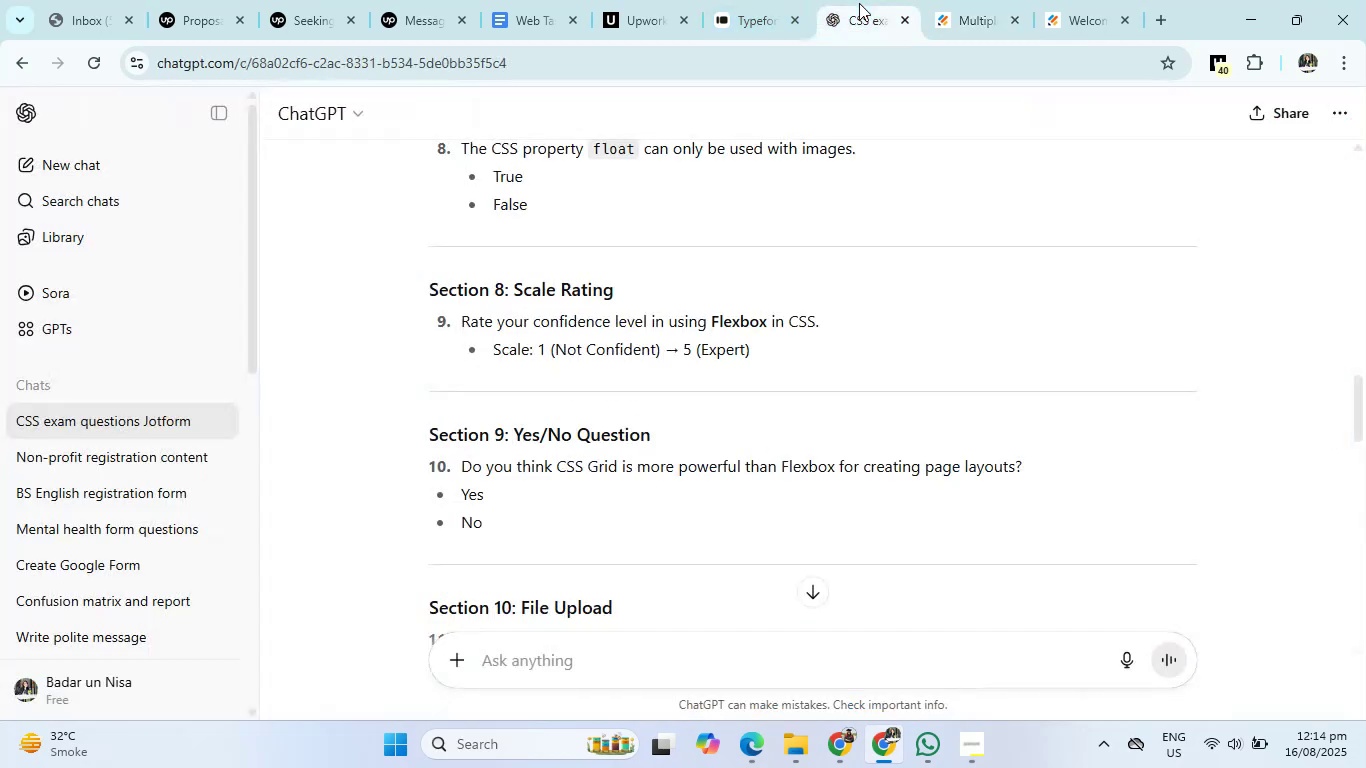 
left_click([952, 0])
 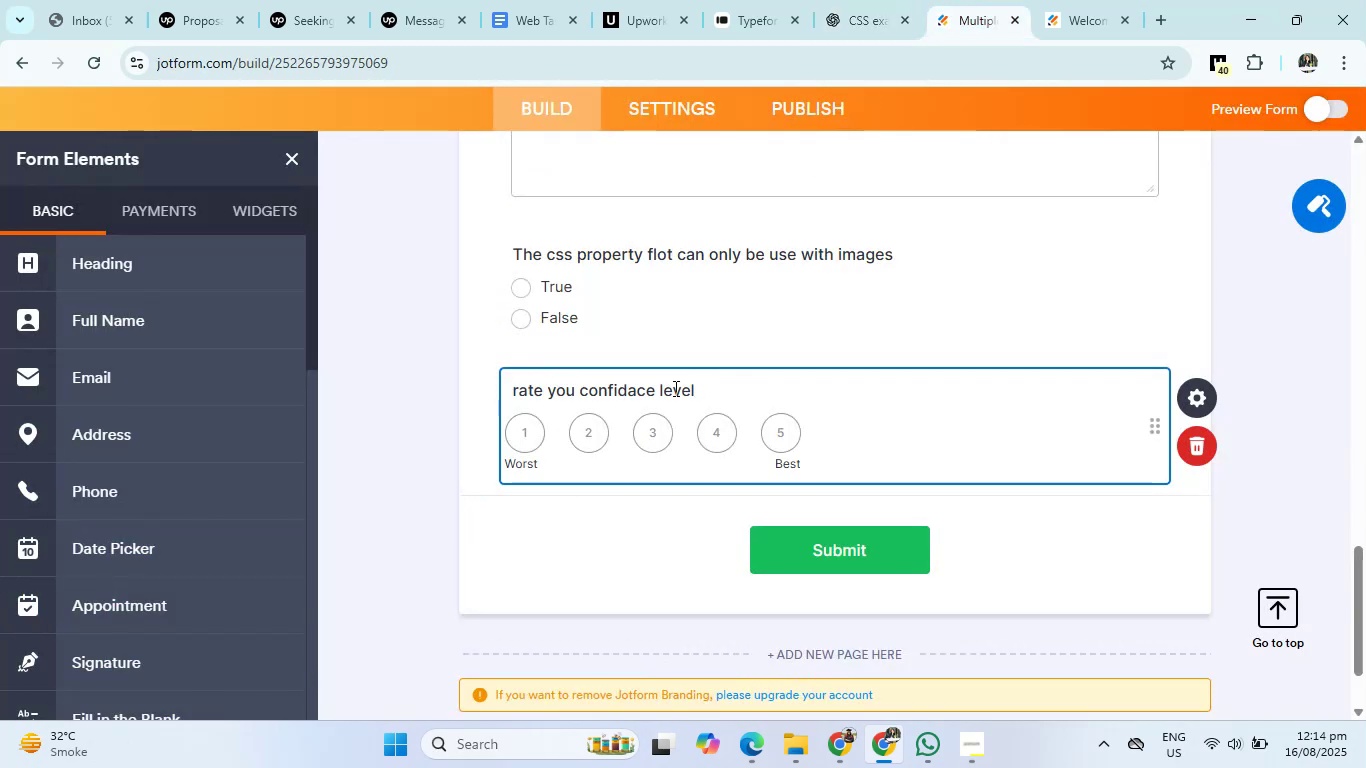 
left_click([636, 391])
 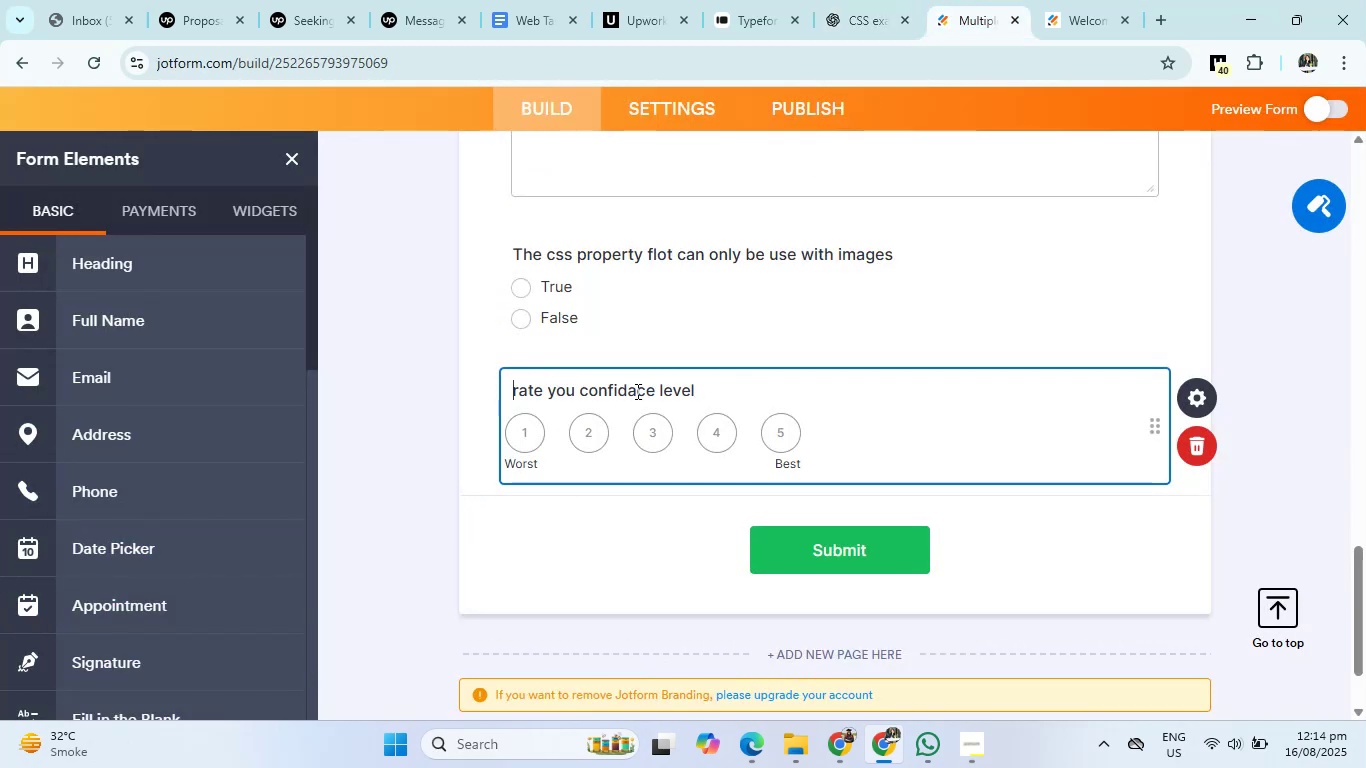 
key(Backspace)
type(en)
 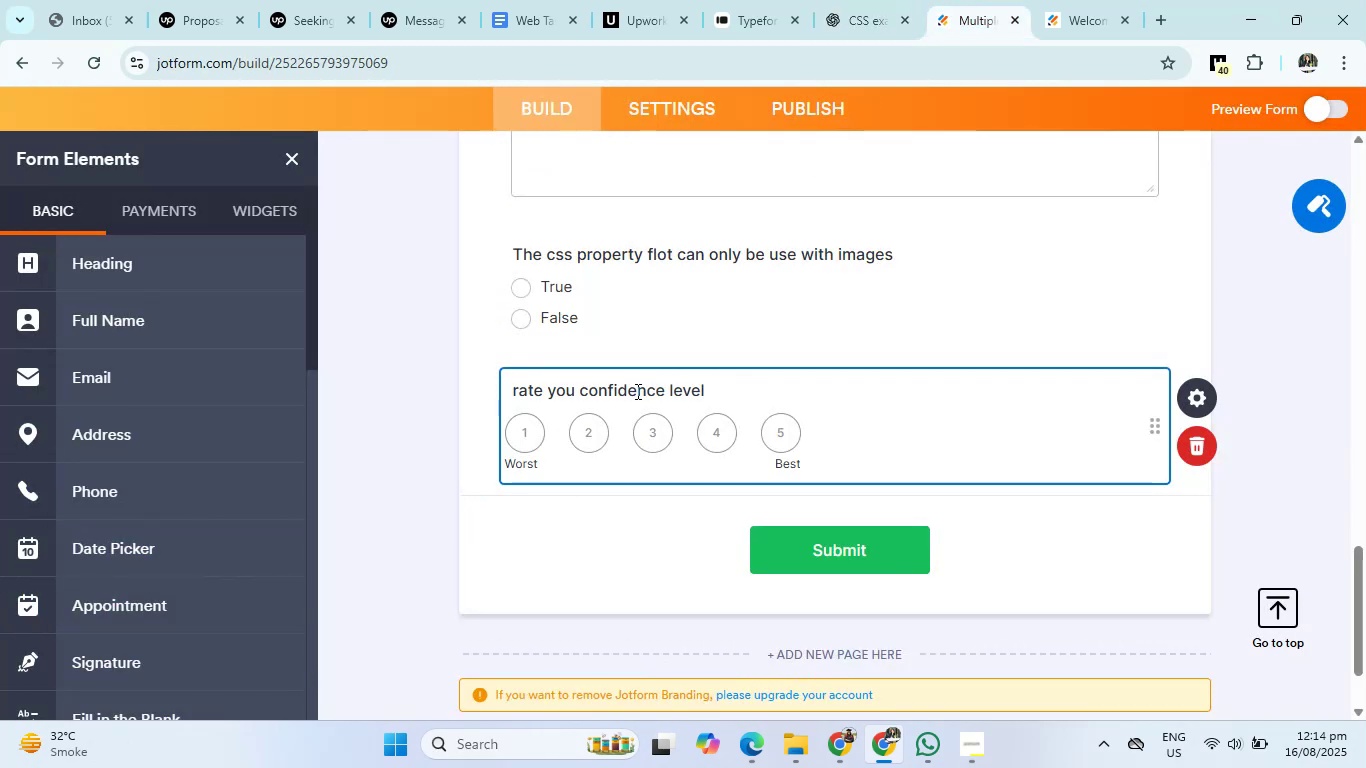 
left_click([716, 386])
 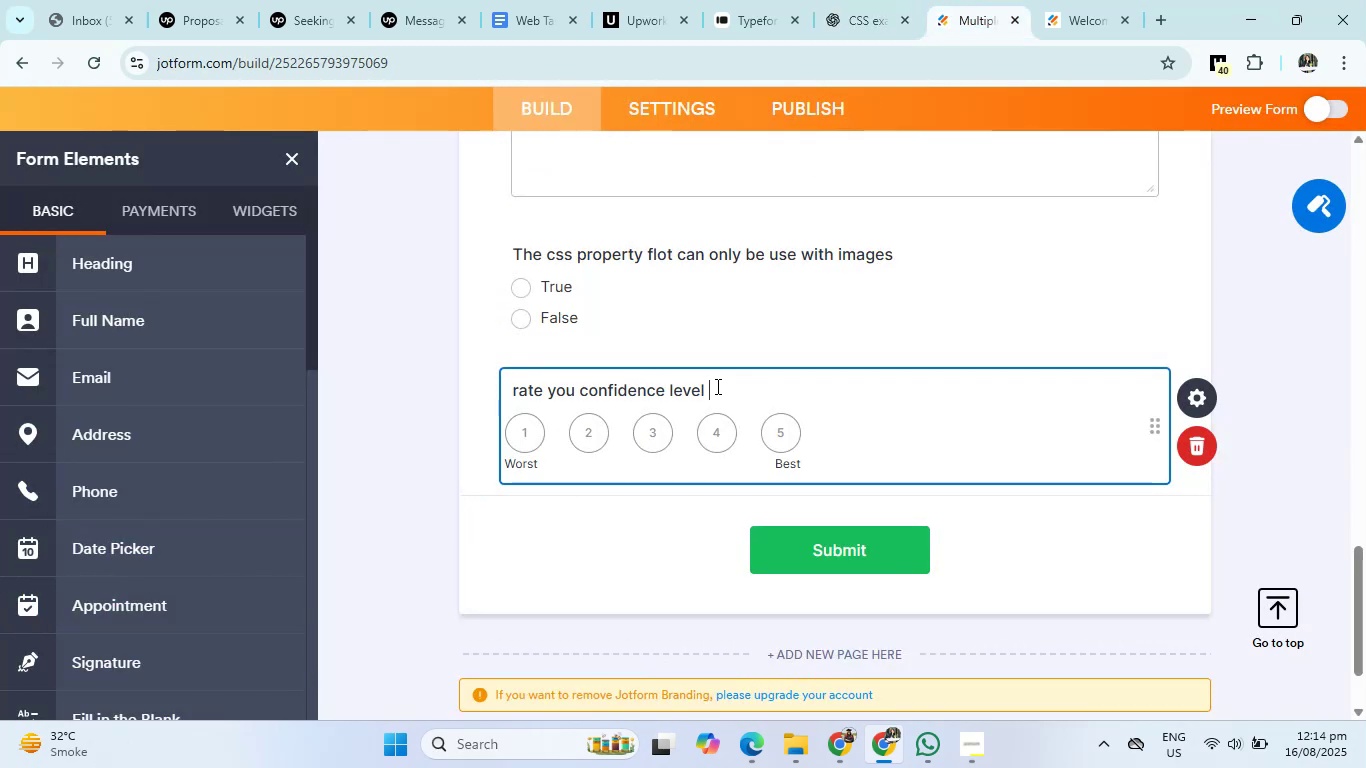 
type(in fixing )
 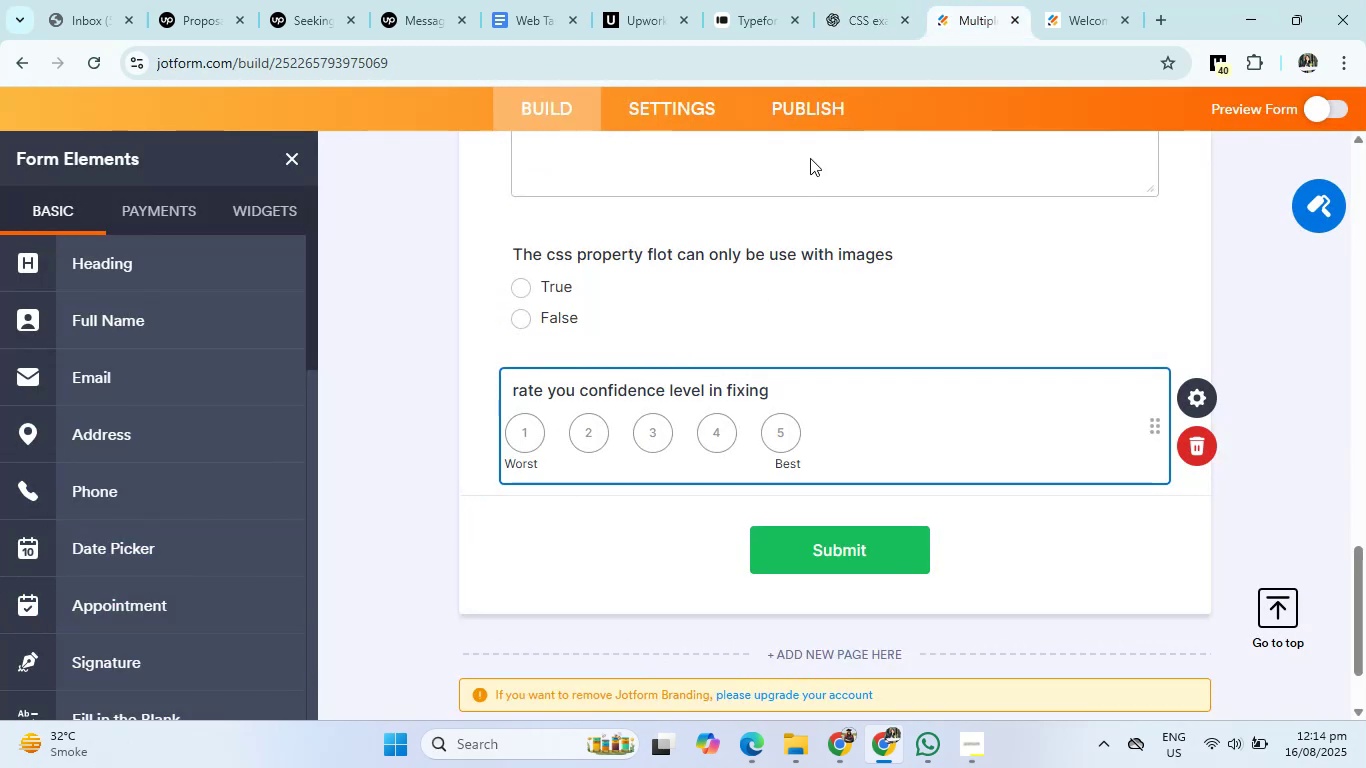 
left_click([862, 35])
 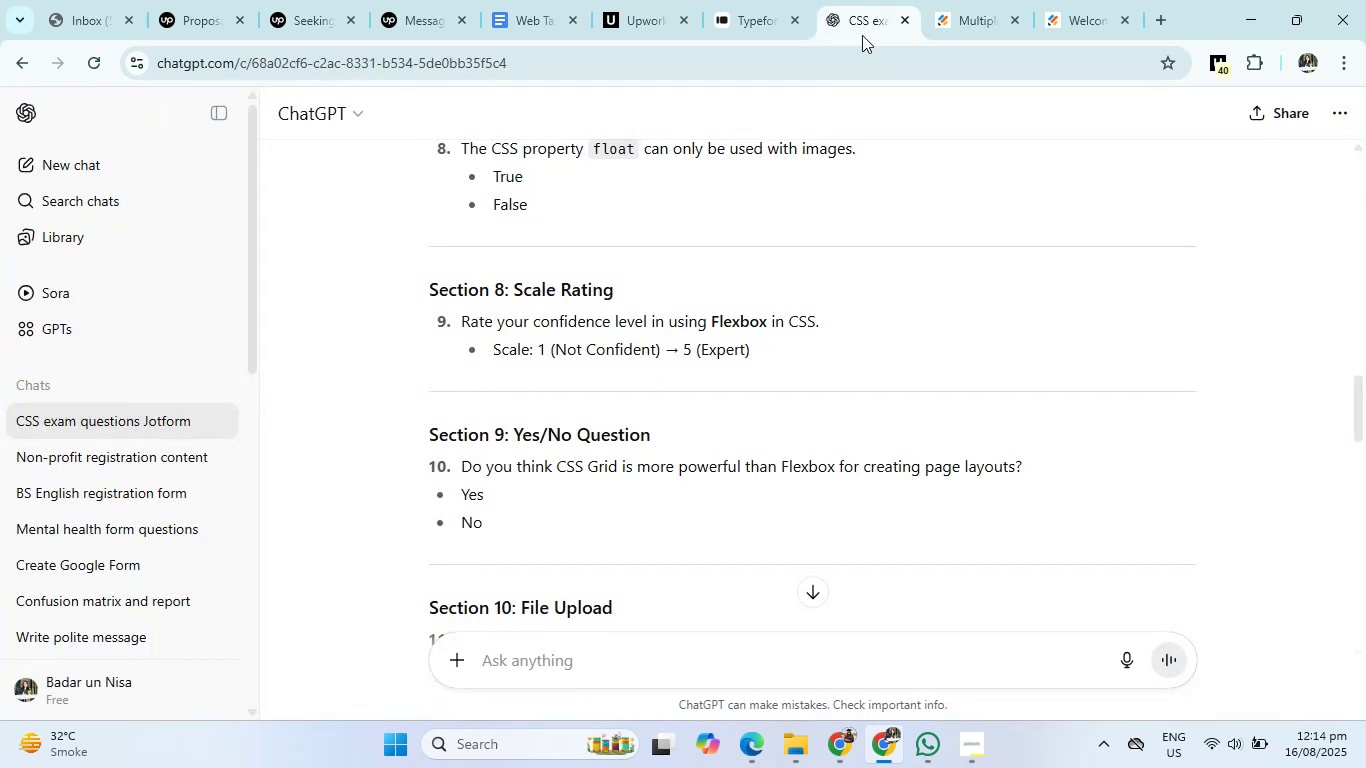 
wait(8.51)
 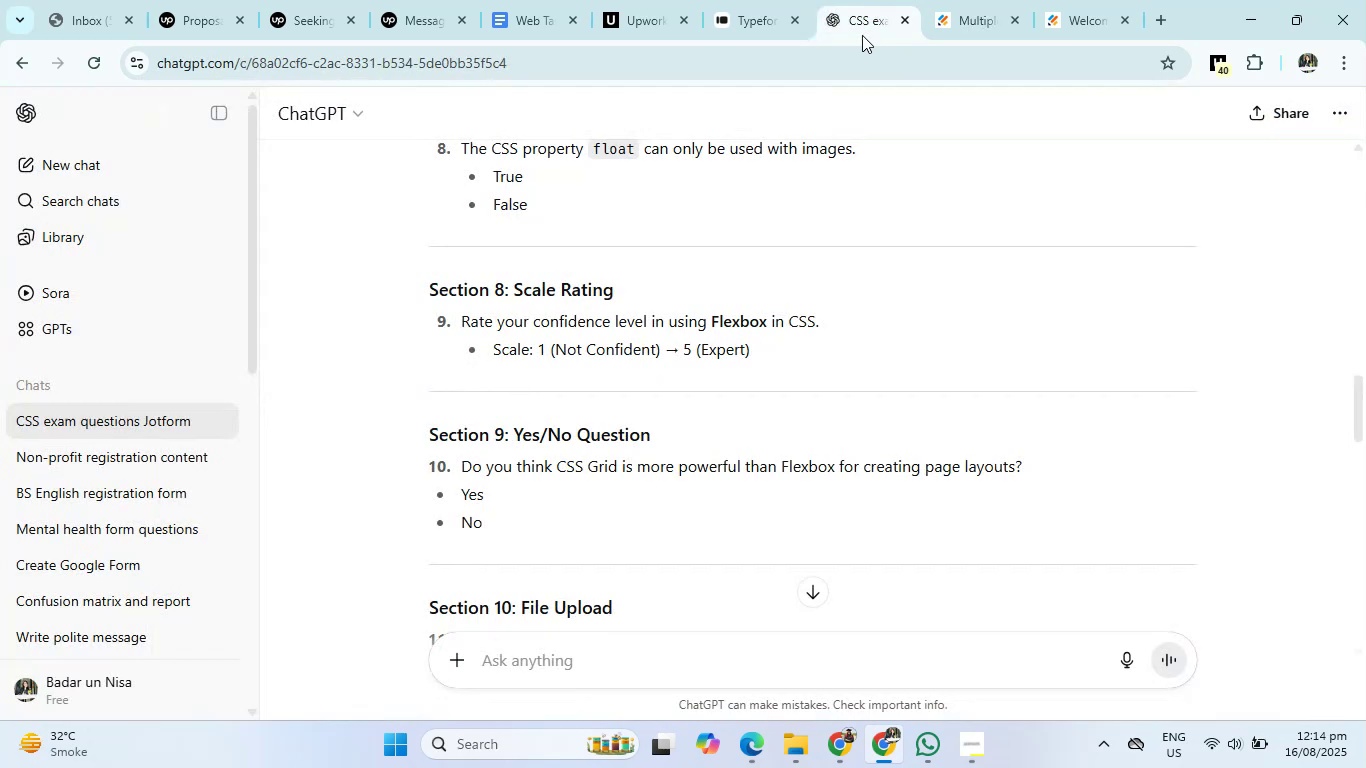 
left_click([1001, 0])
 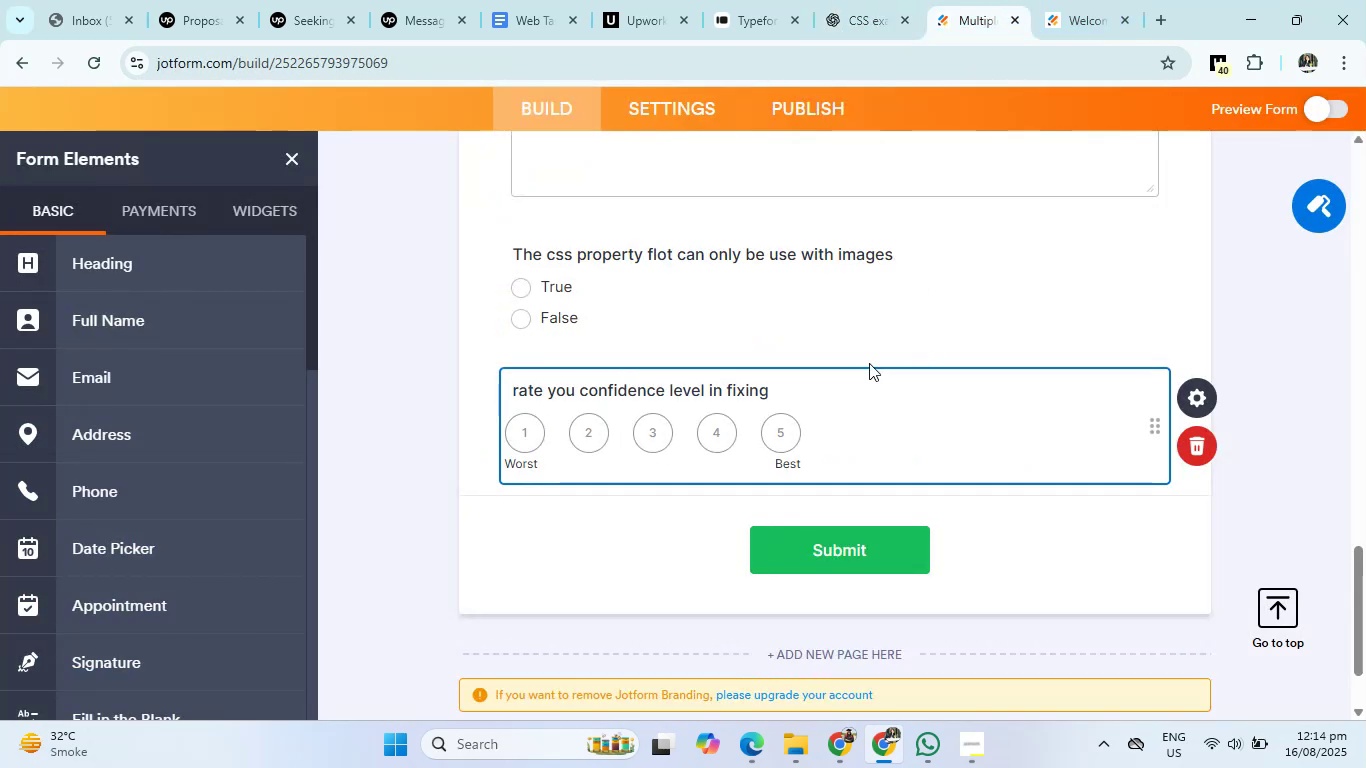 
left_click([777, 400])
 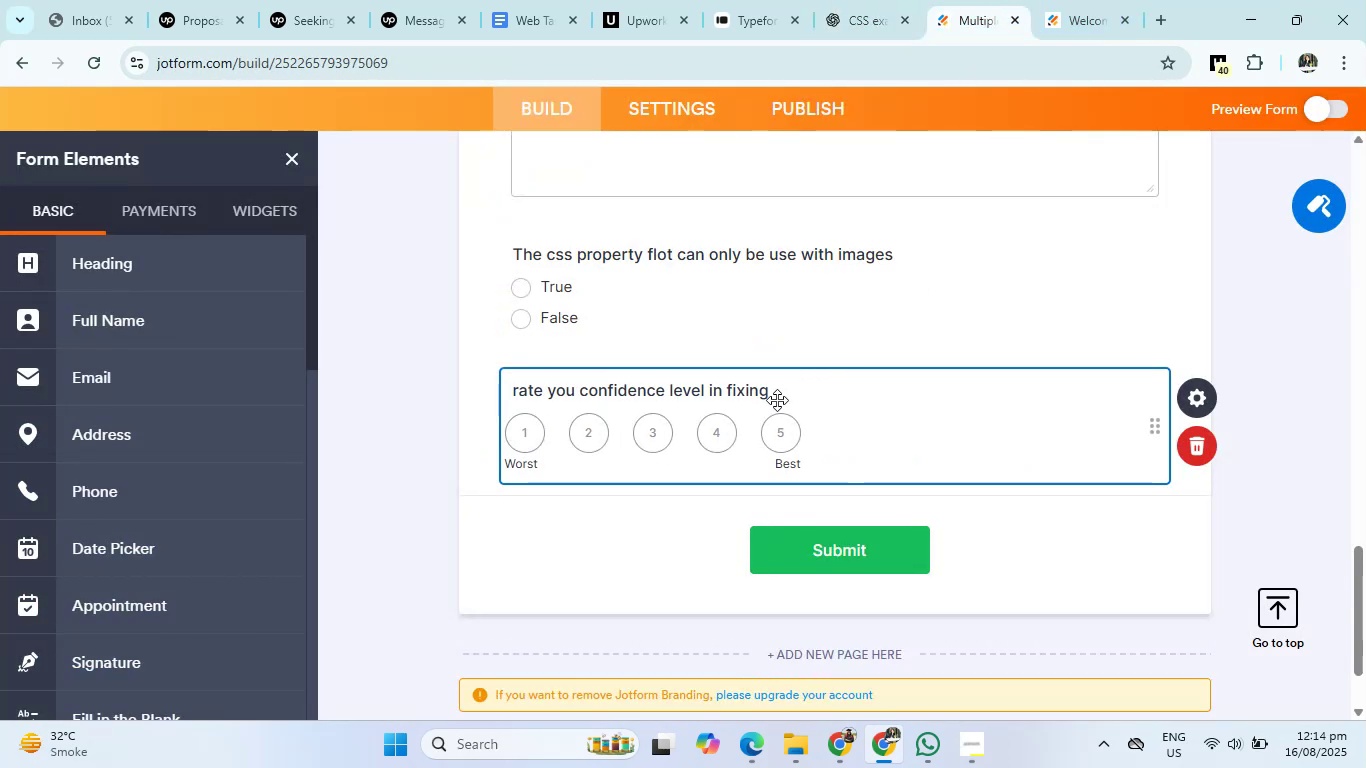 
left_click([777, 389])
 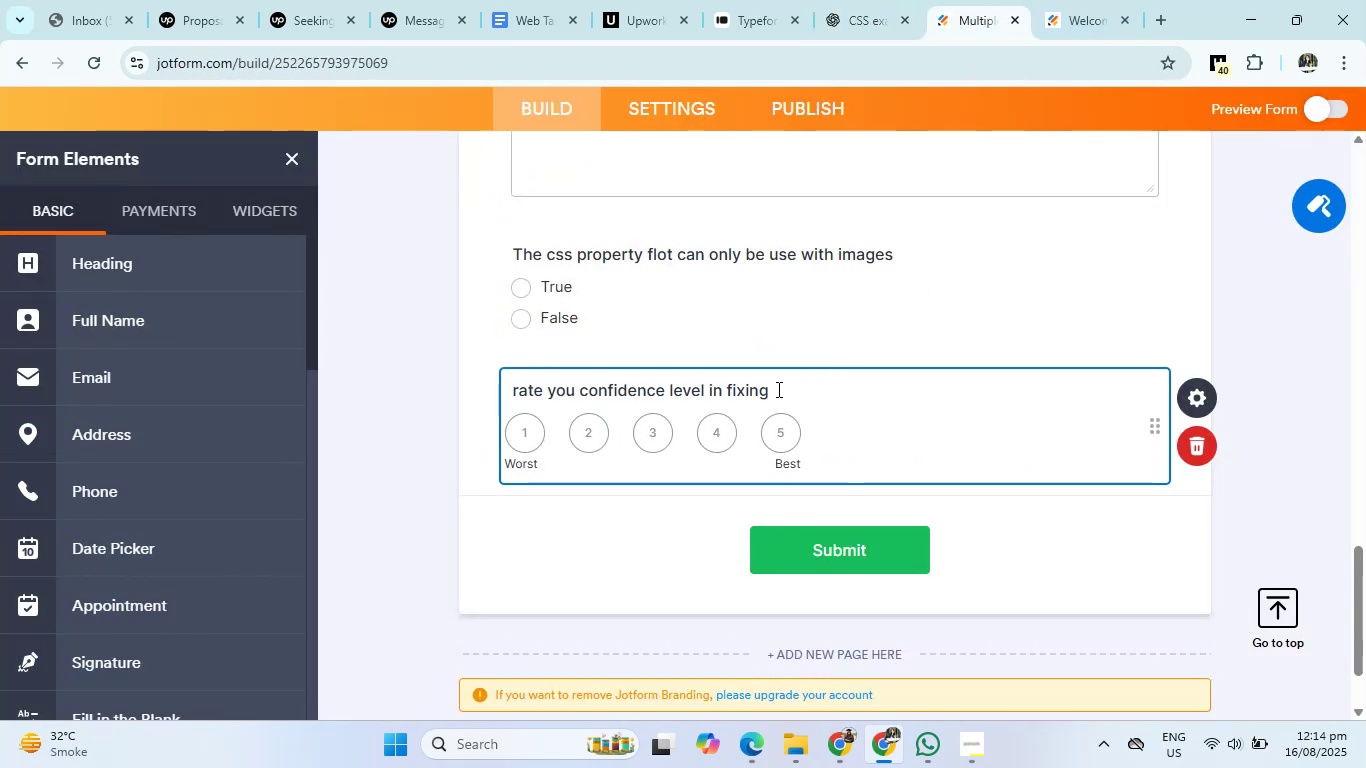 
key(Backspace)
key(Backspace)
key(Backspace)
key(Backspace)
key(Backspace)
key(Backspace)
key(Backspace)
type(using flexbox in css)
 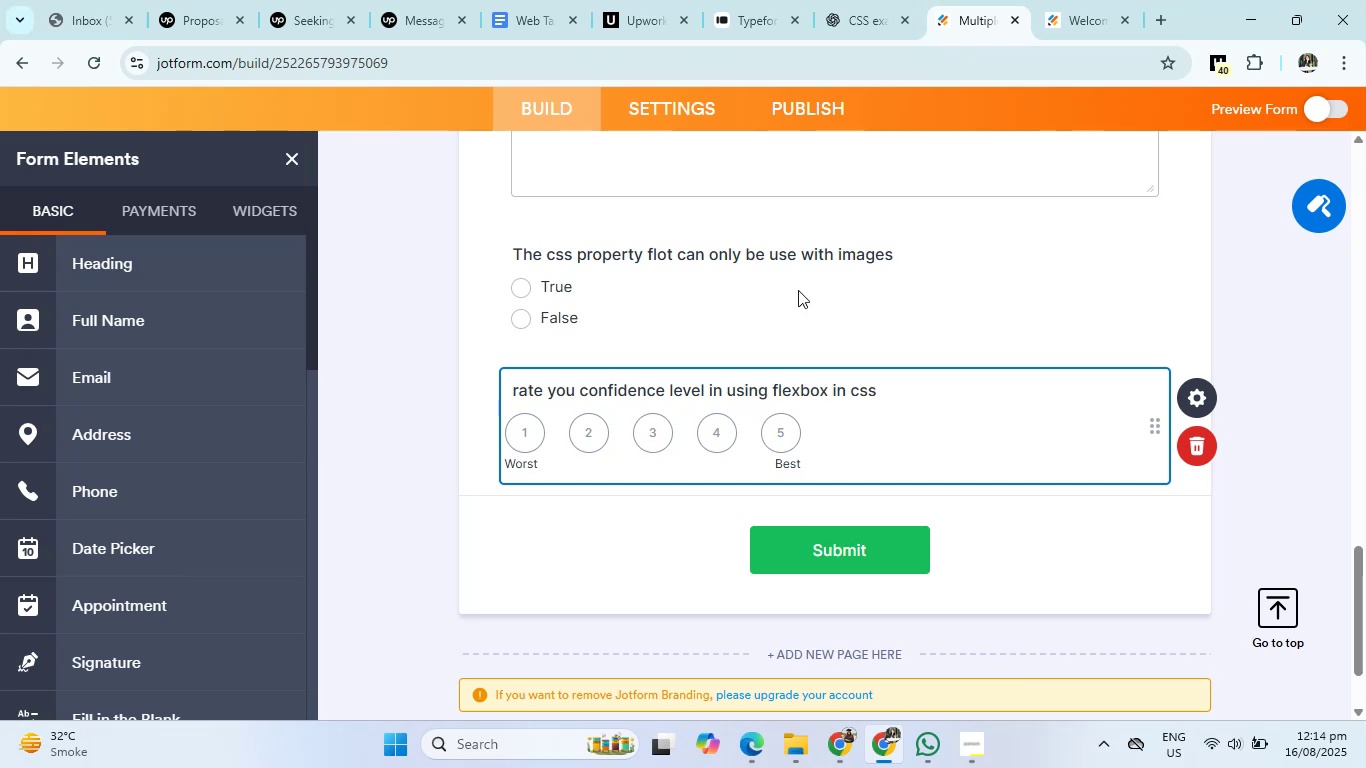 
left_click([897, 0])
 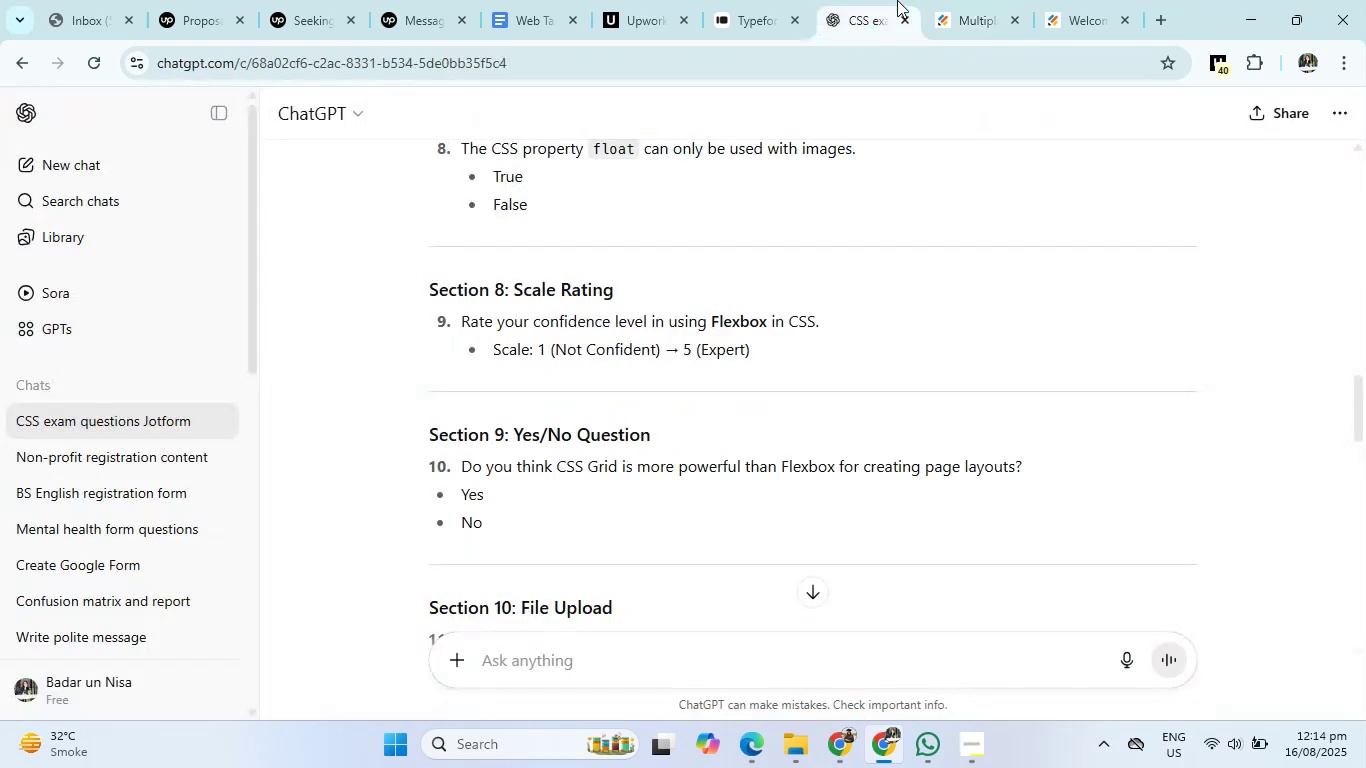 
left_click([965, 16])
 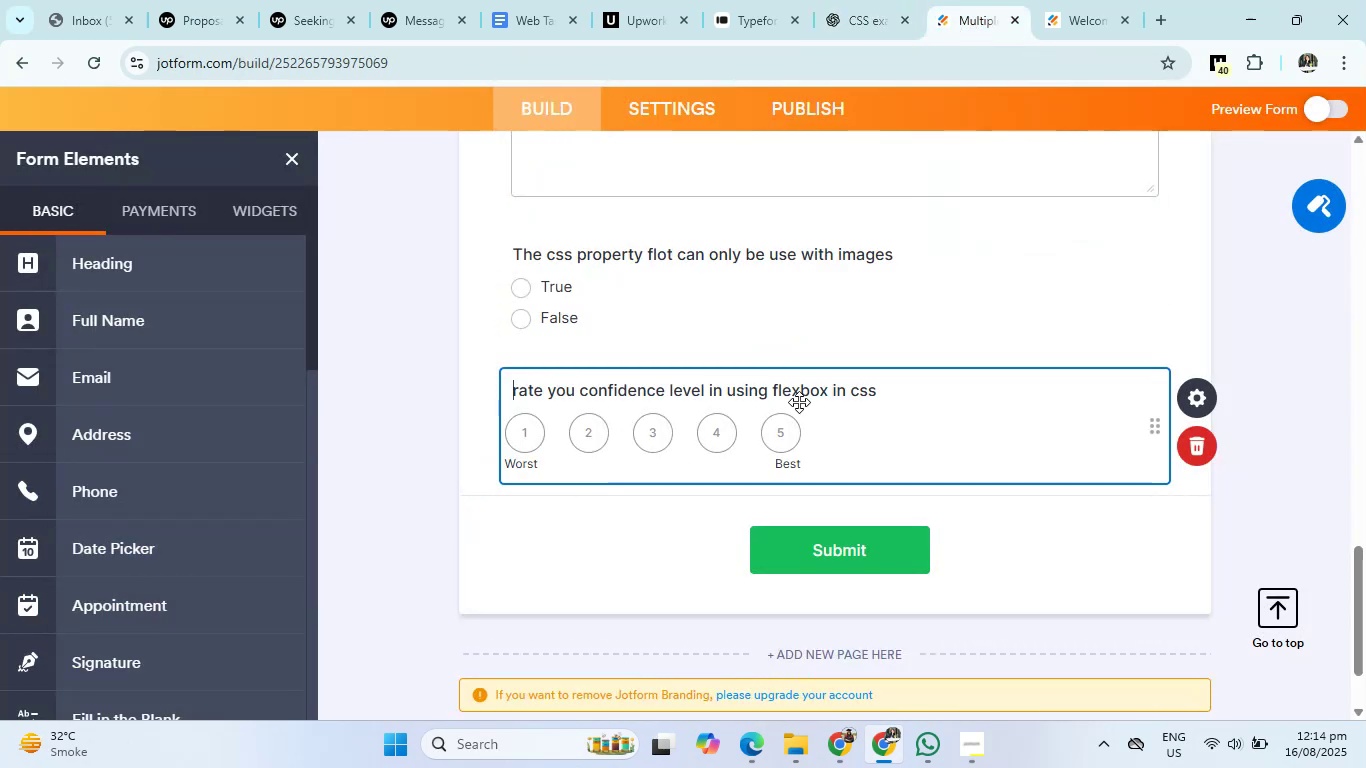 
left_click([534, 463])
 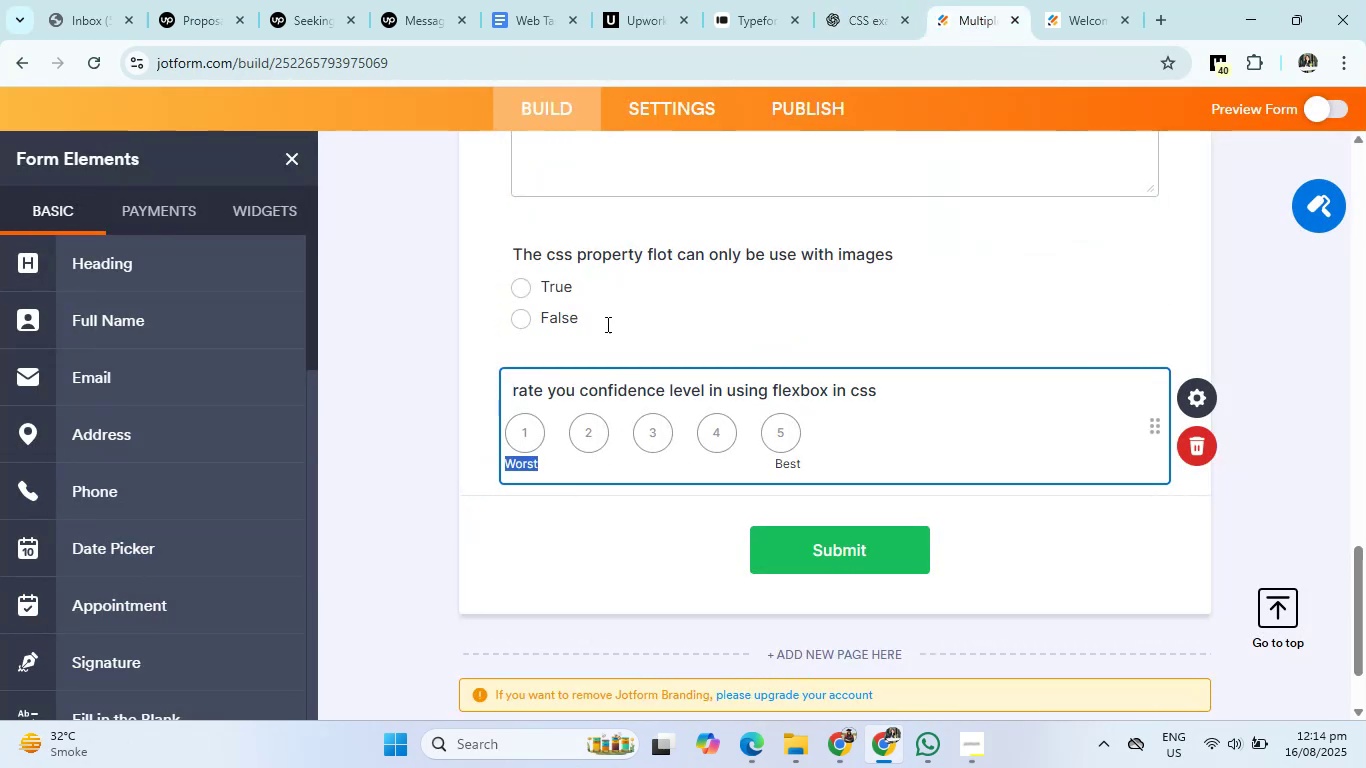 
left_click([834, 16])
 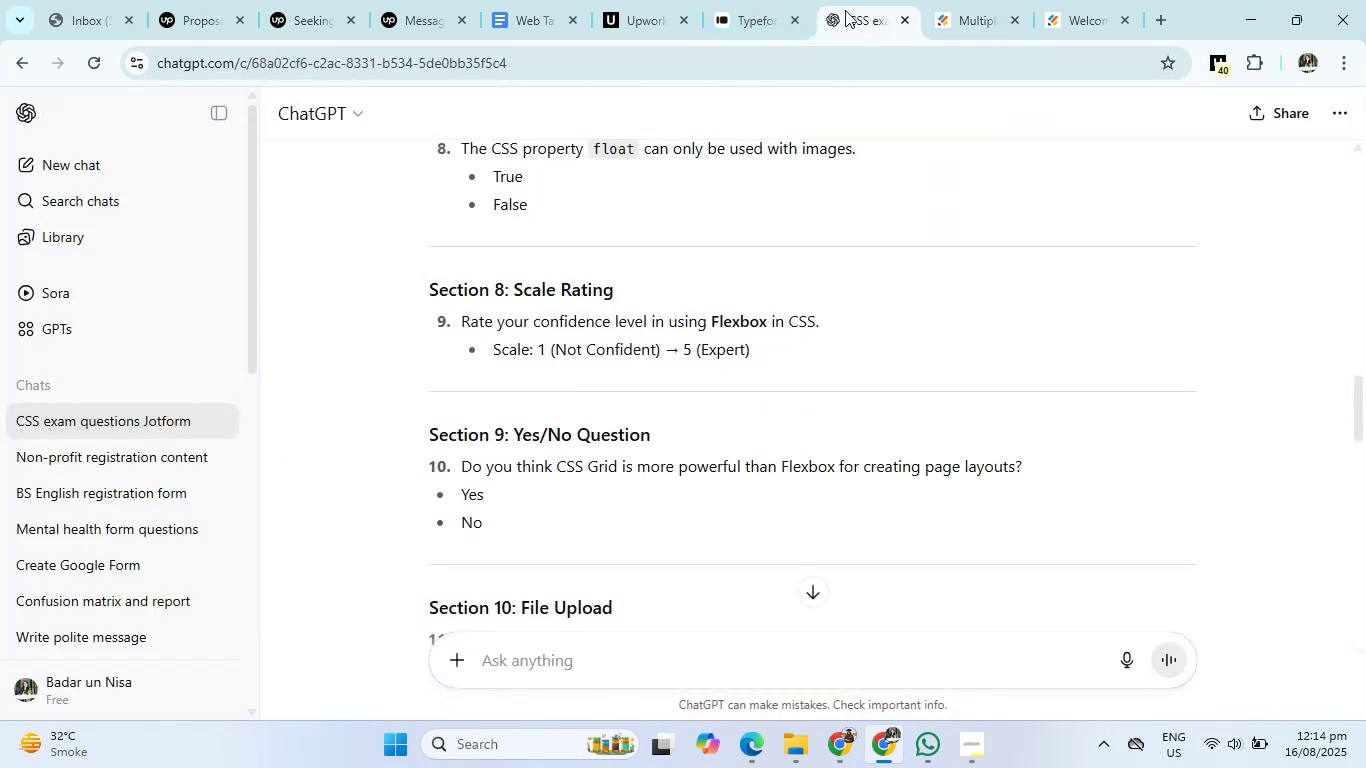 
left_click([982, 0])
 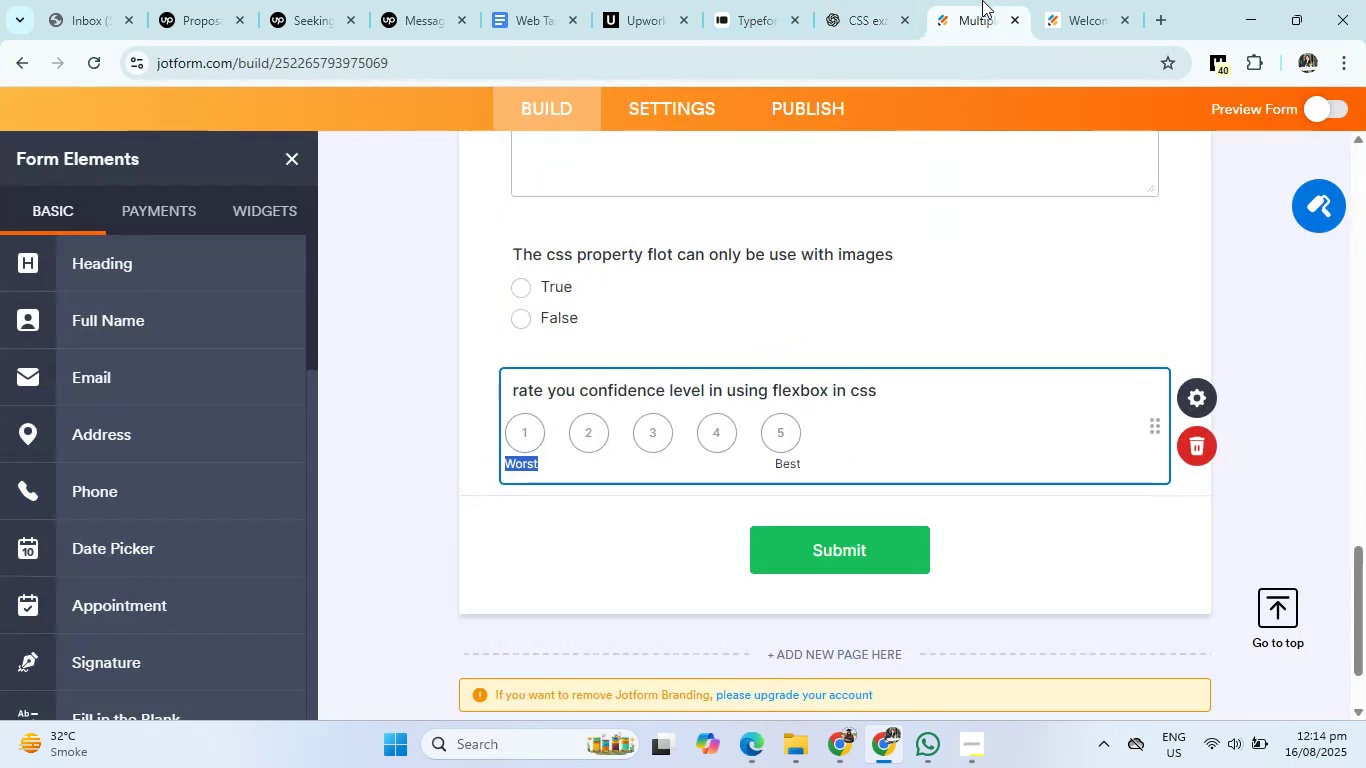 
key(Backspace)
type(not confident)
 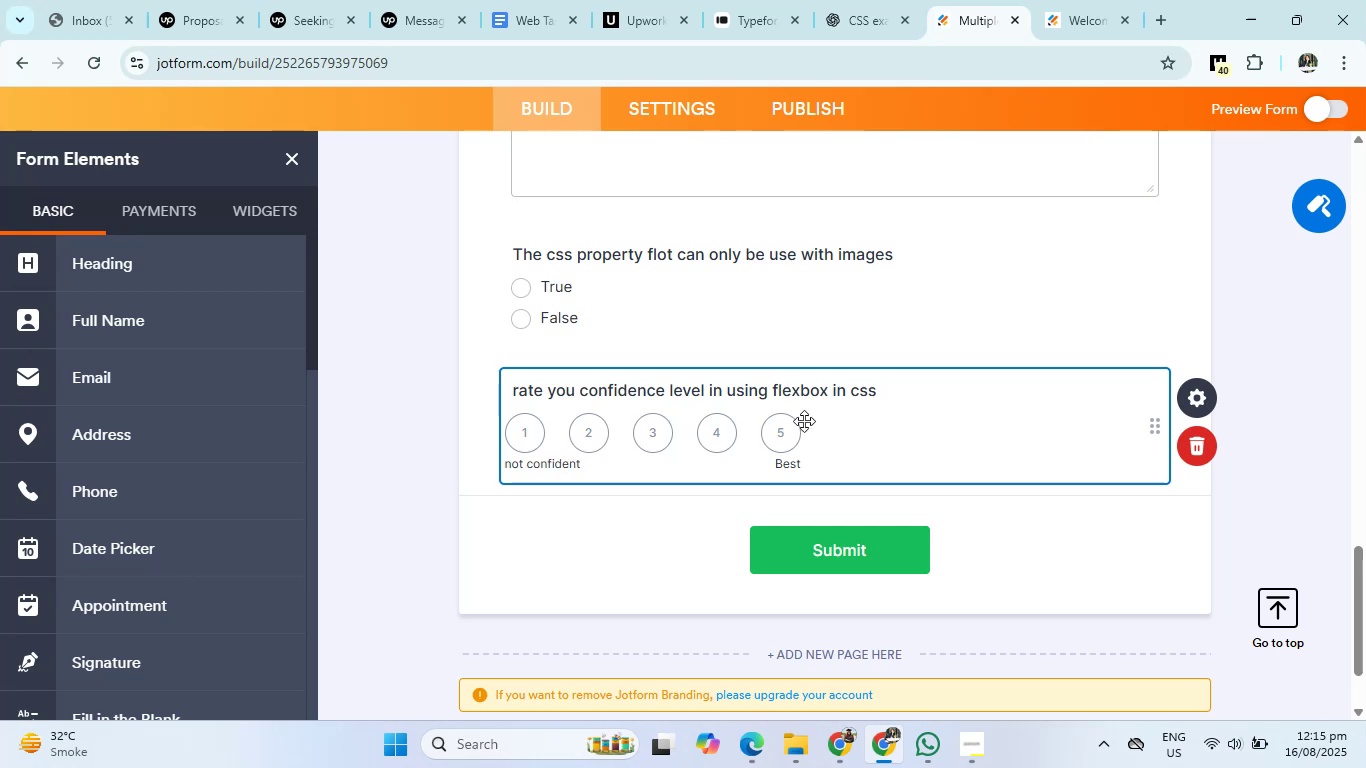 
left_click([791, 466])
 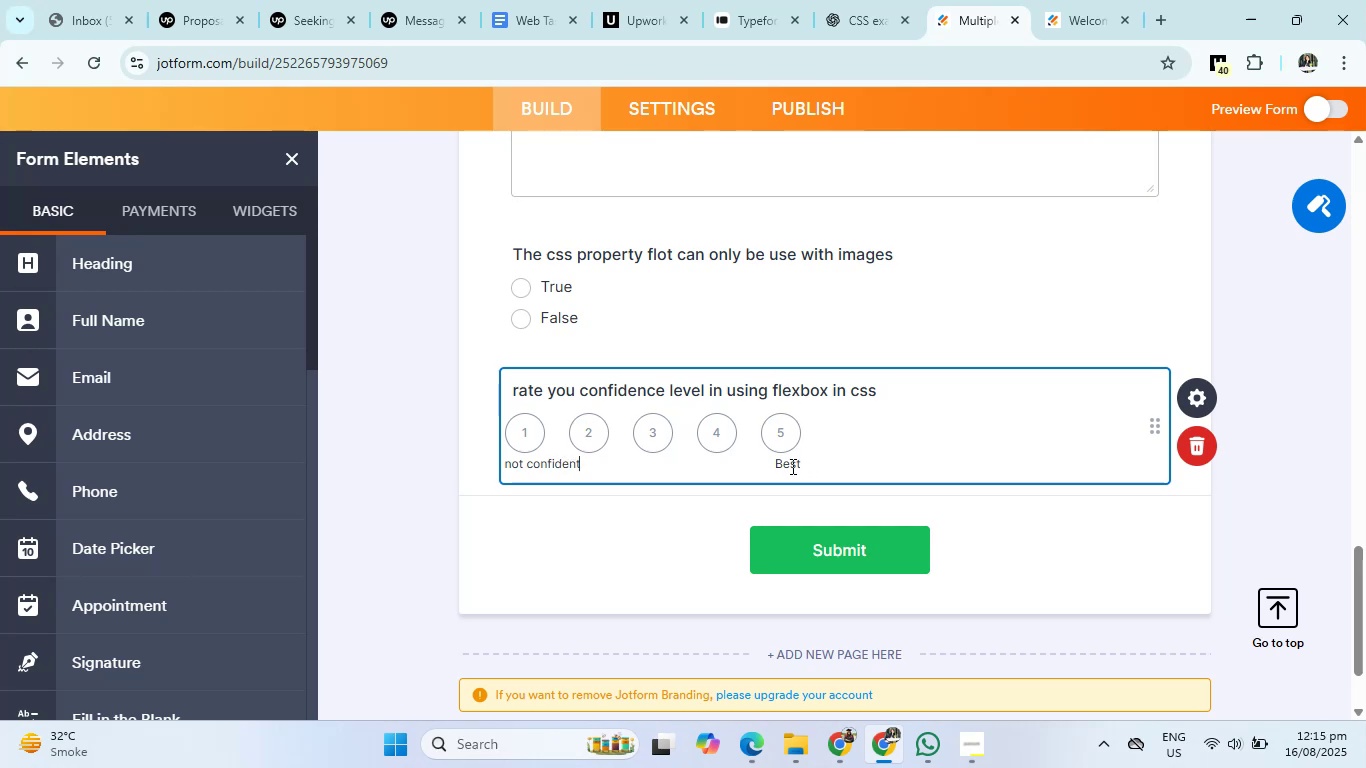 
key(Backspace)
type(expert)
 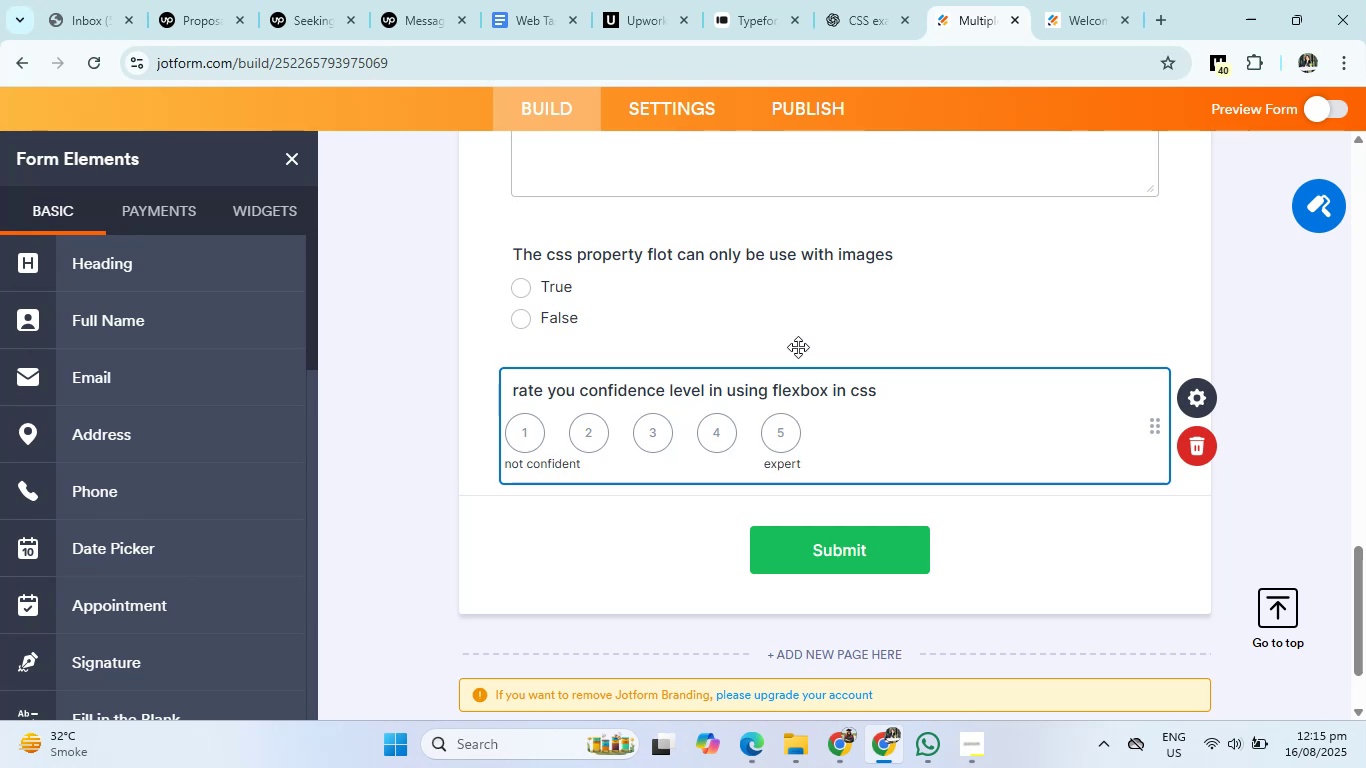 
left_click([857, 23])
 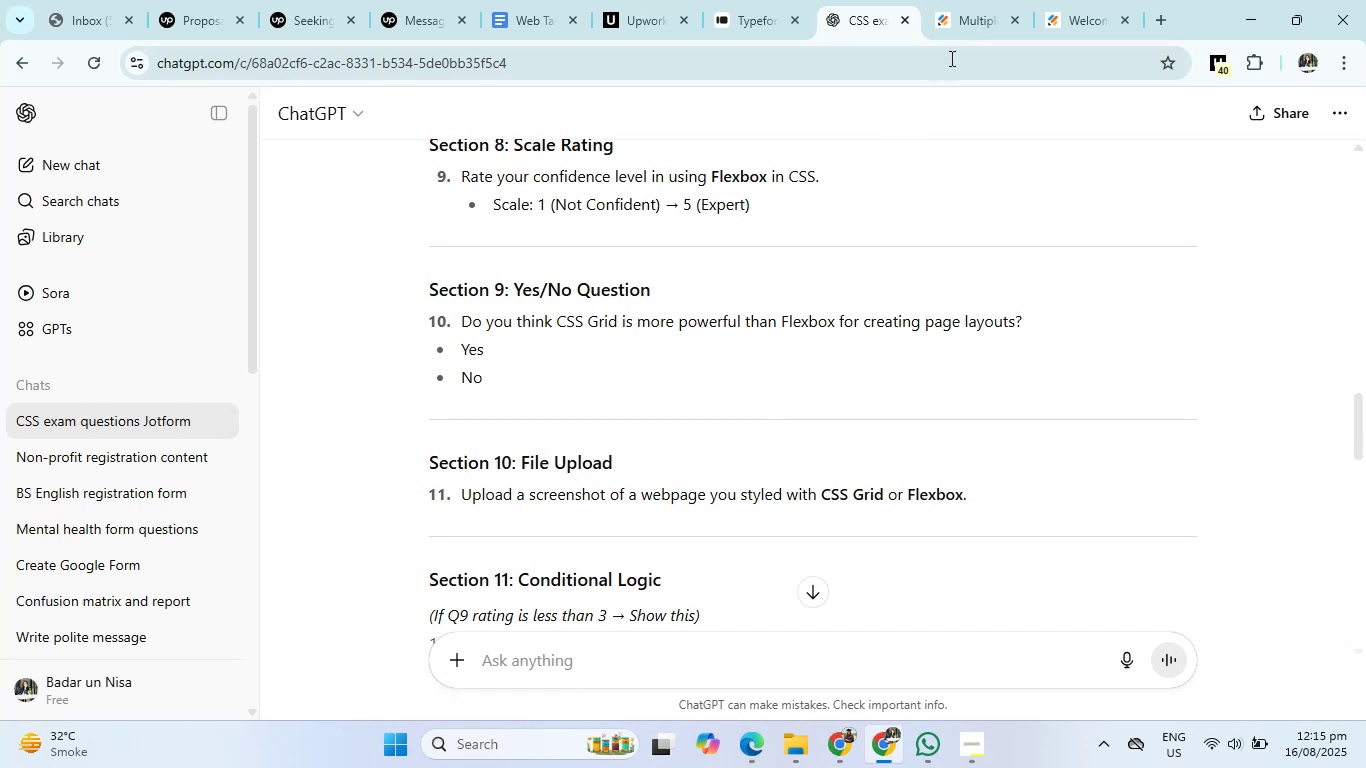 
wait(6.13)
 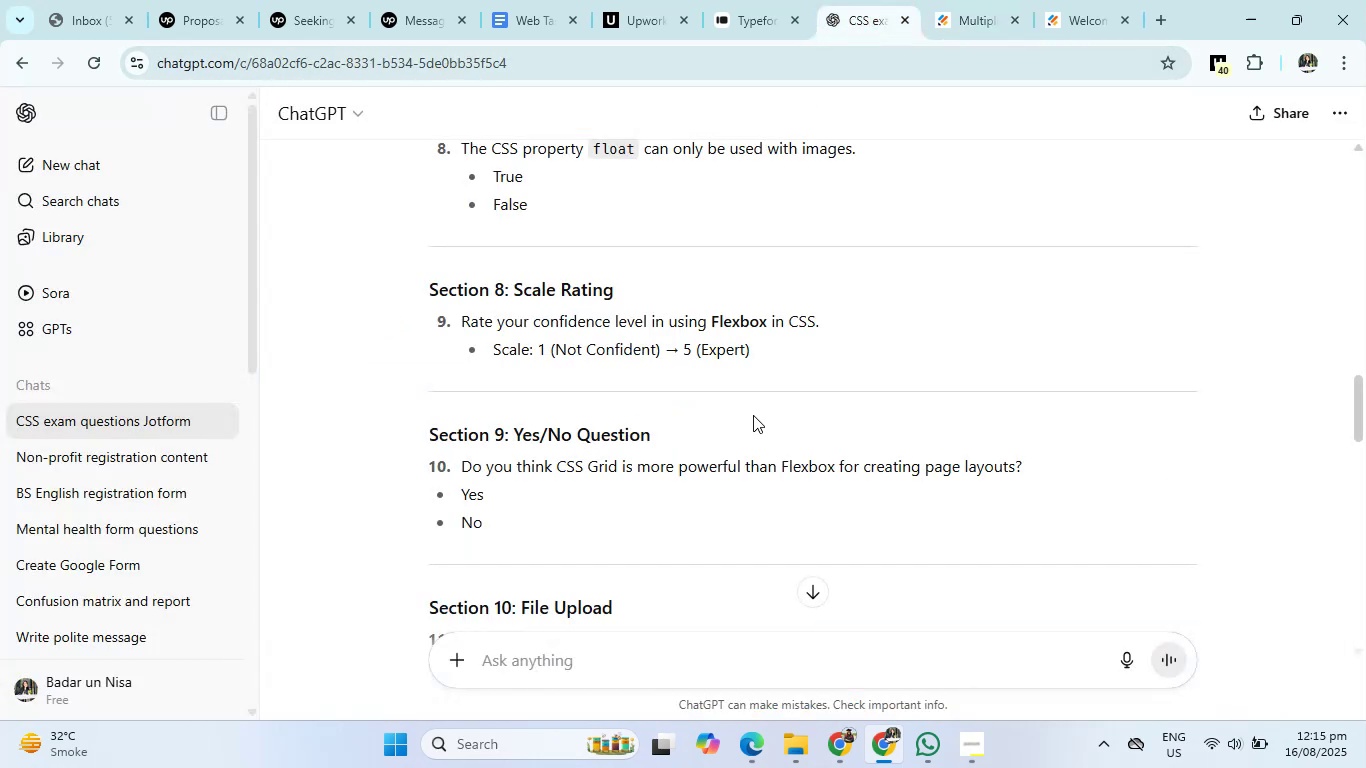 
left_click([980, 12])
 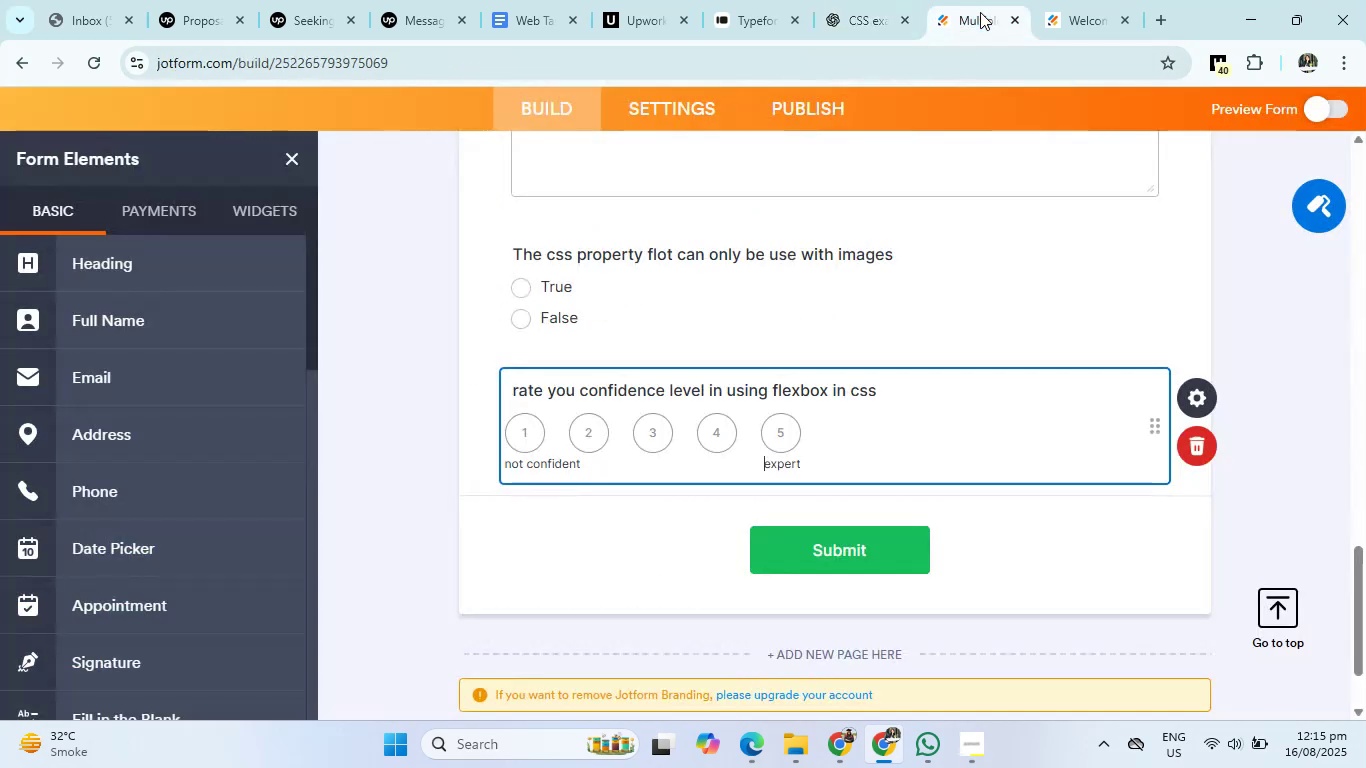 
mouse_move([194, 509])
 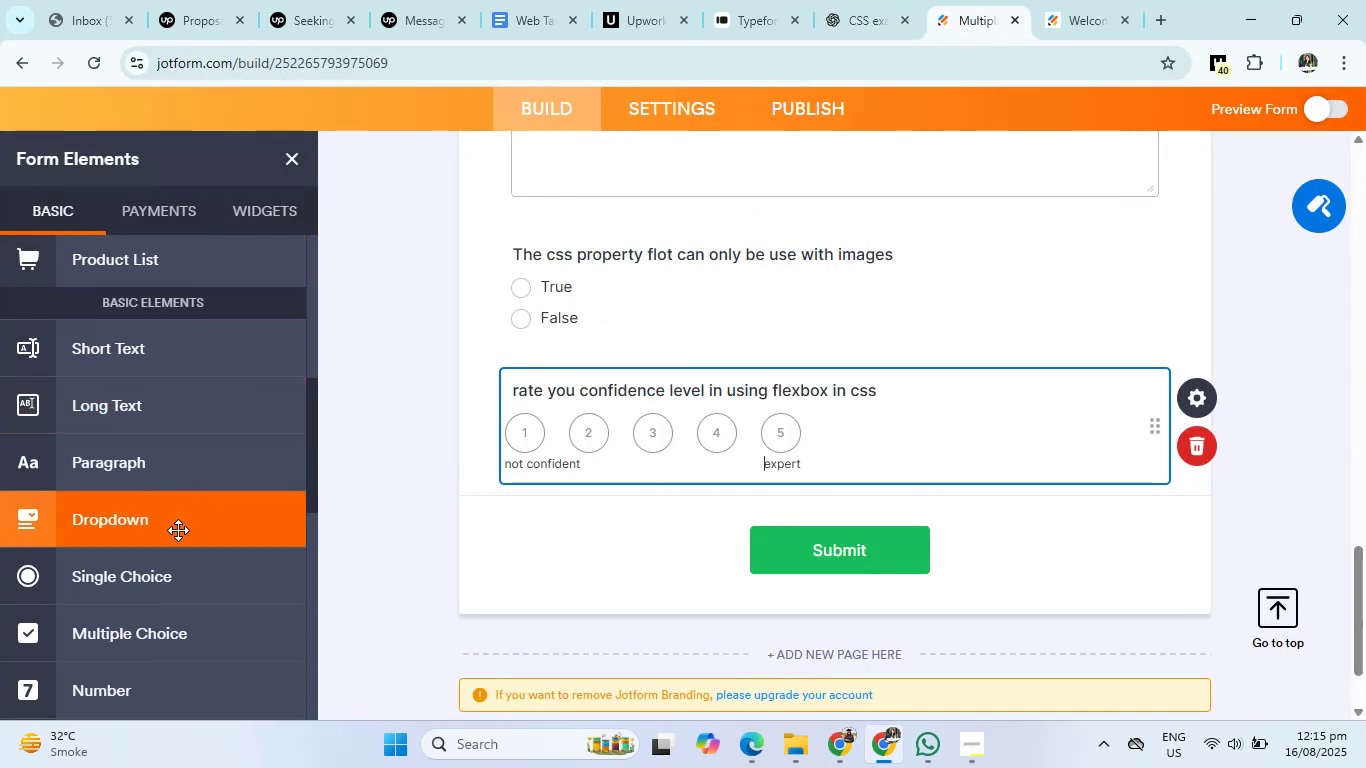 
left_click([154, 566])
 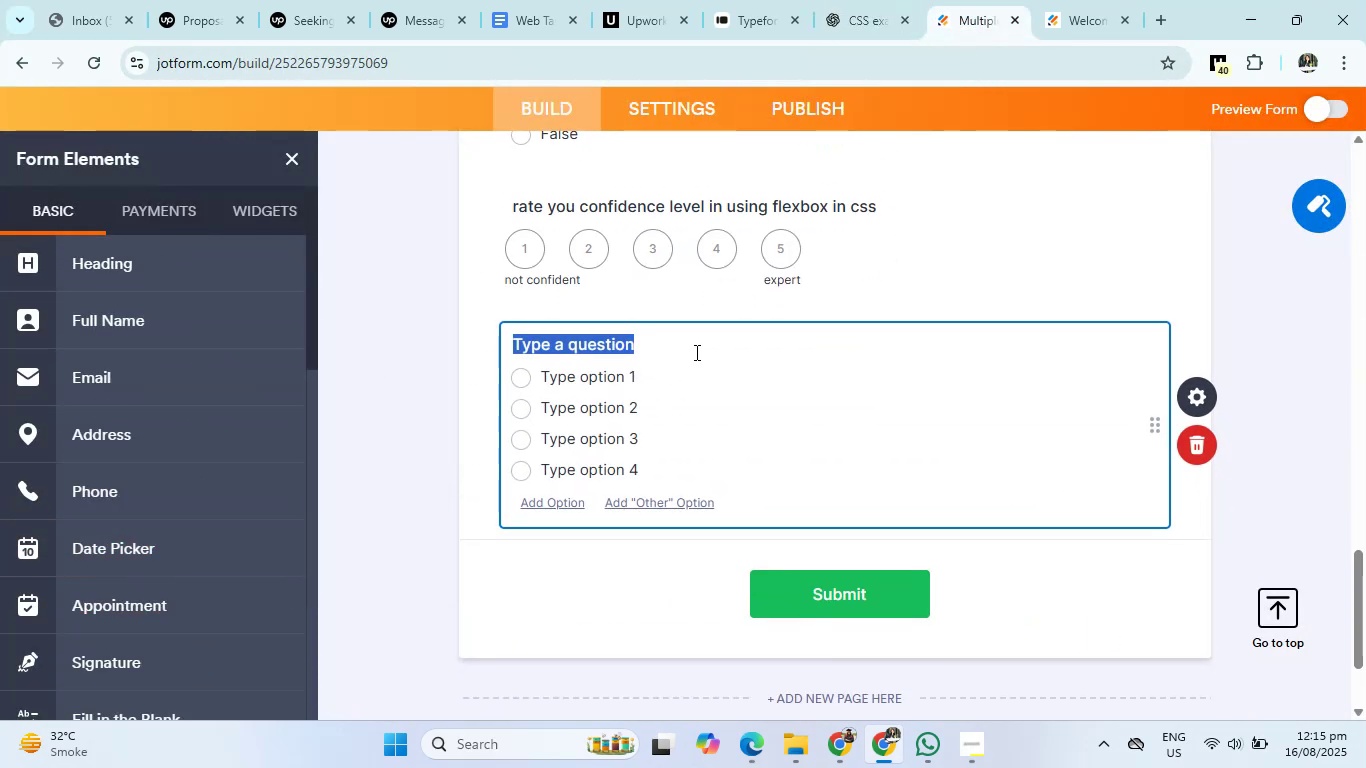 
left_click([863, 0])
 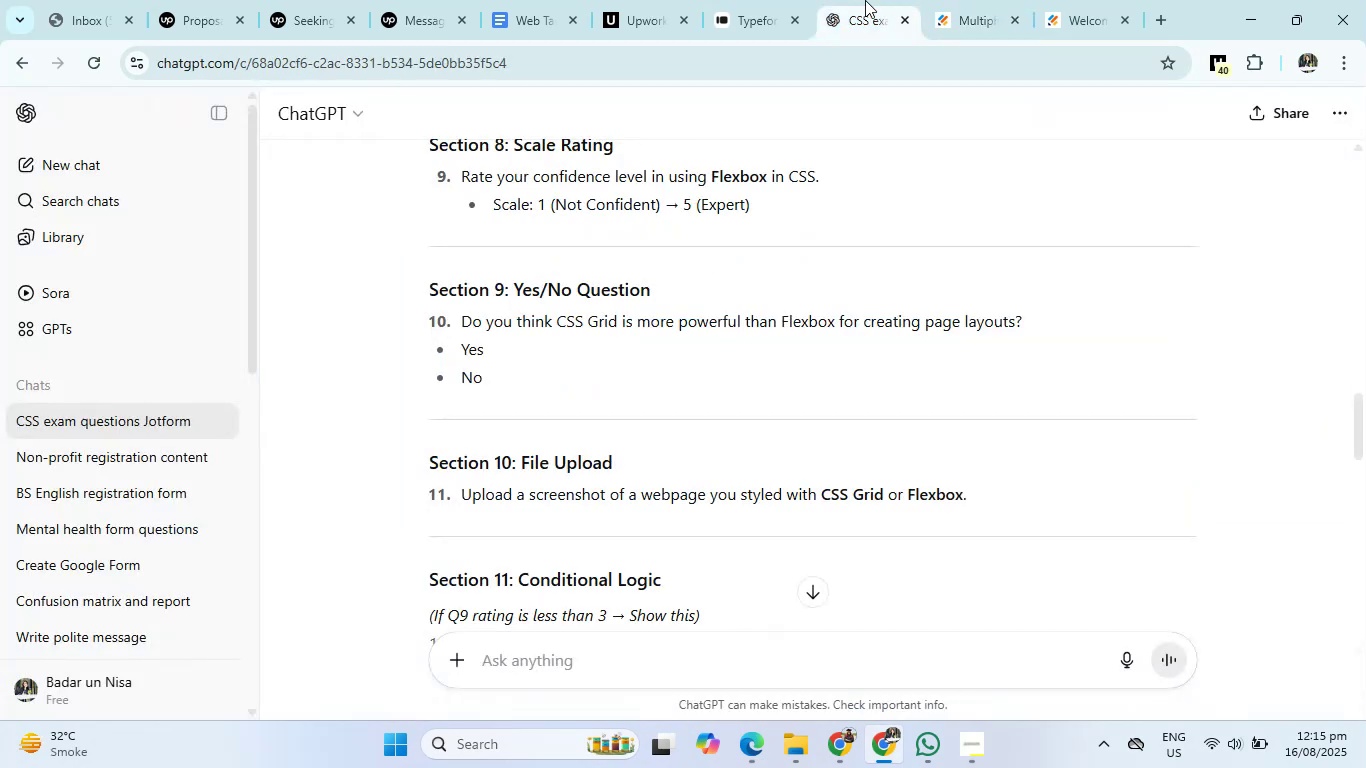 
left_click([944, 1])
 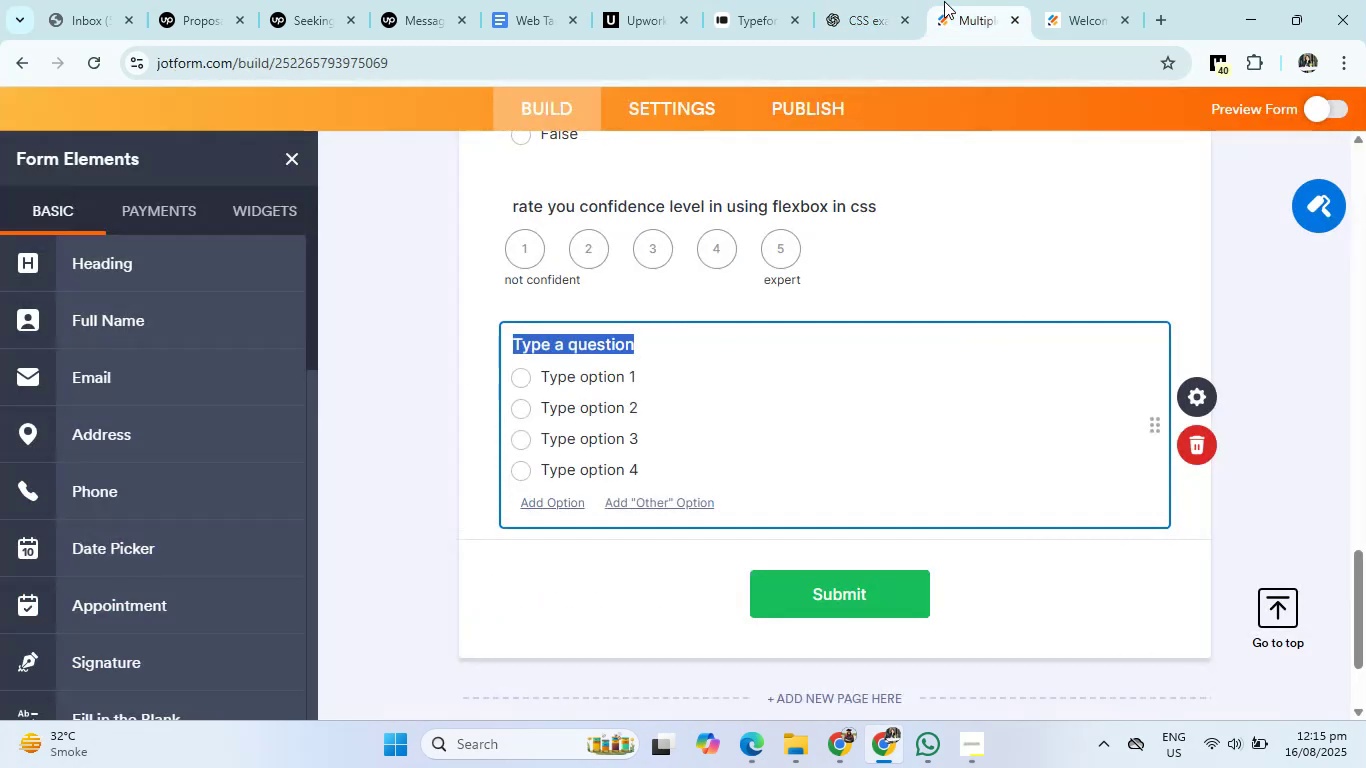 
key(Backspace)
type(do you think css grid )
 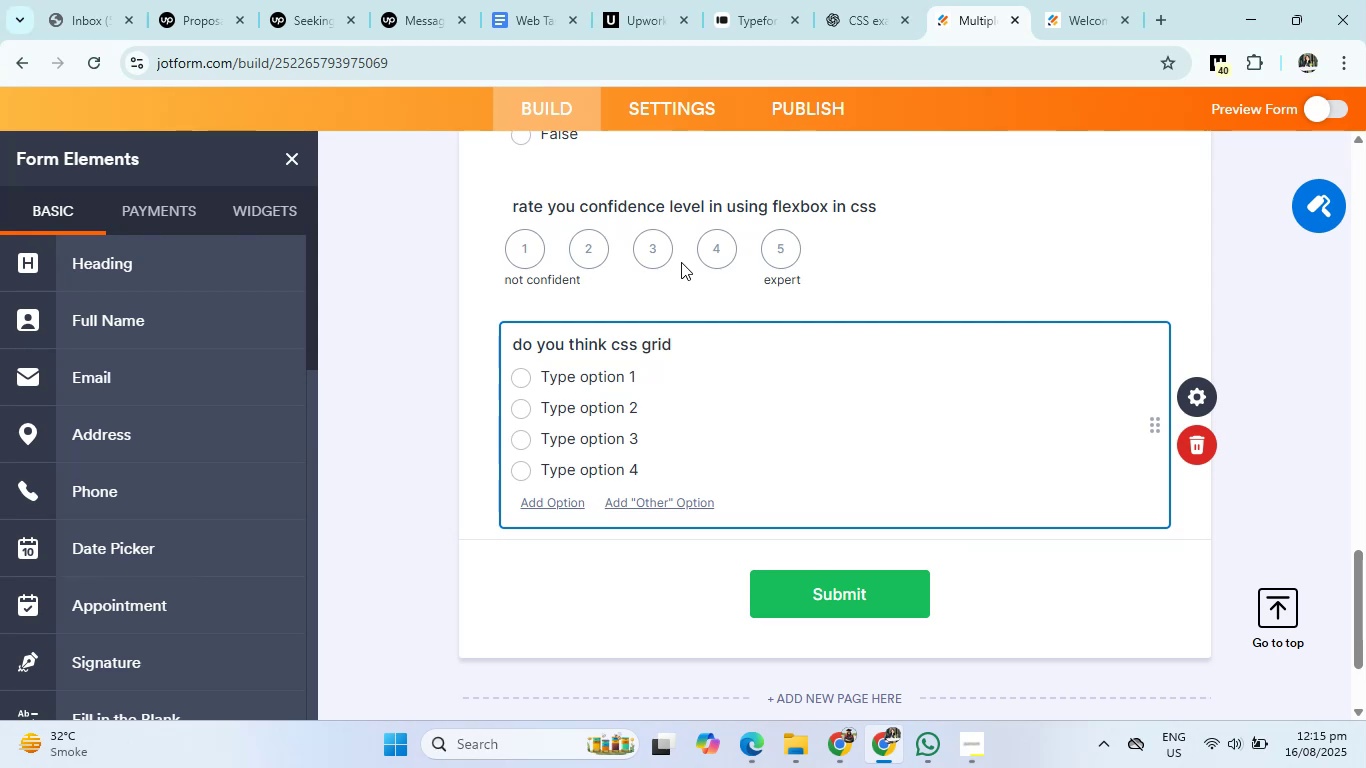 
left_click([832, 0])
 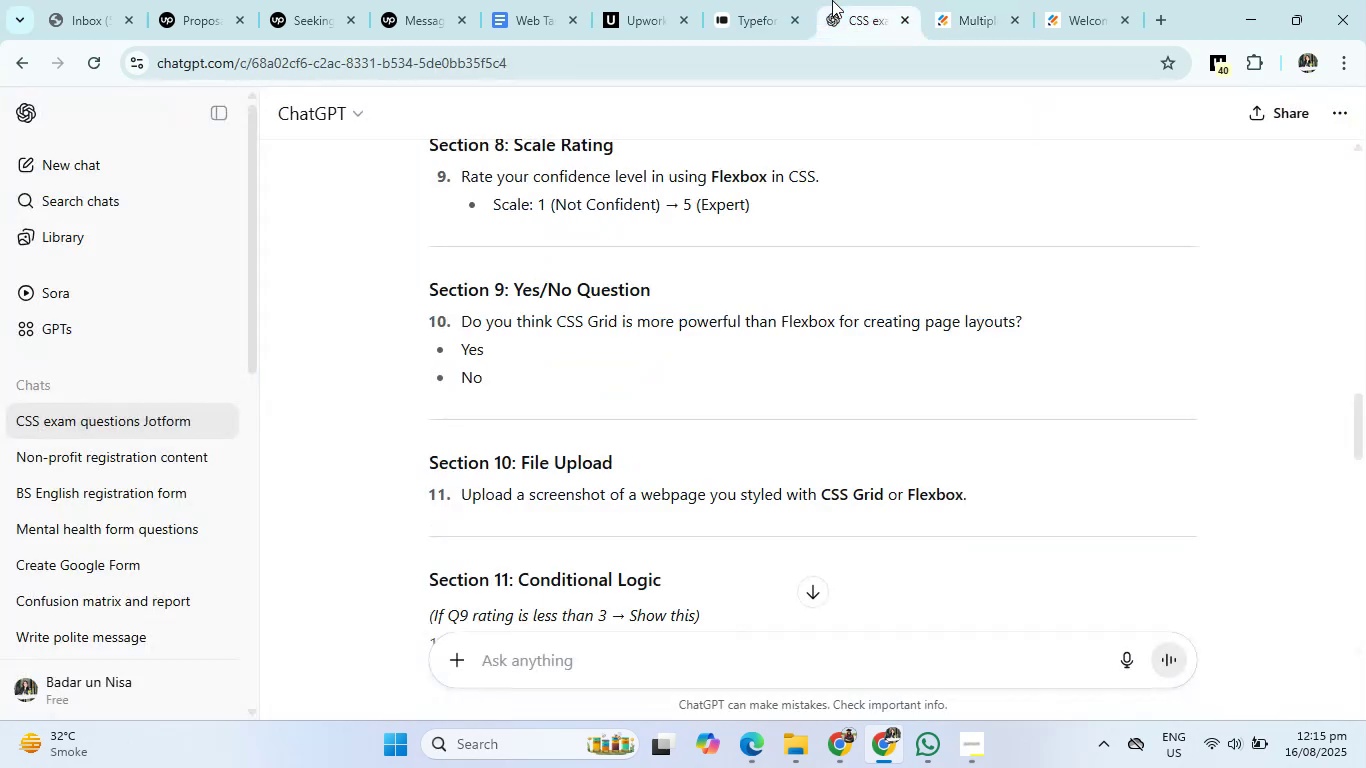 
left_click([966, 0])
 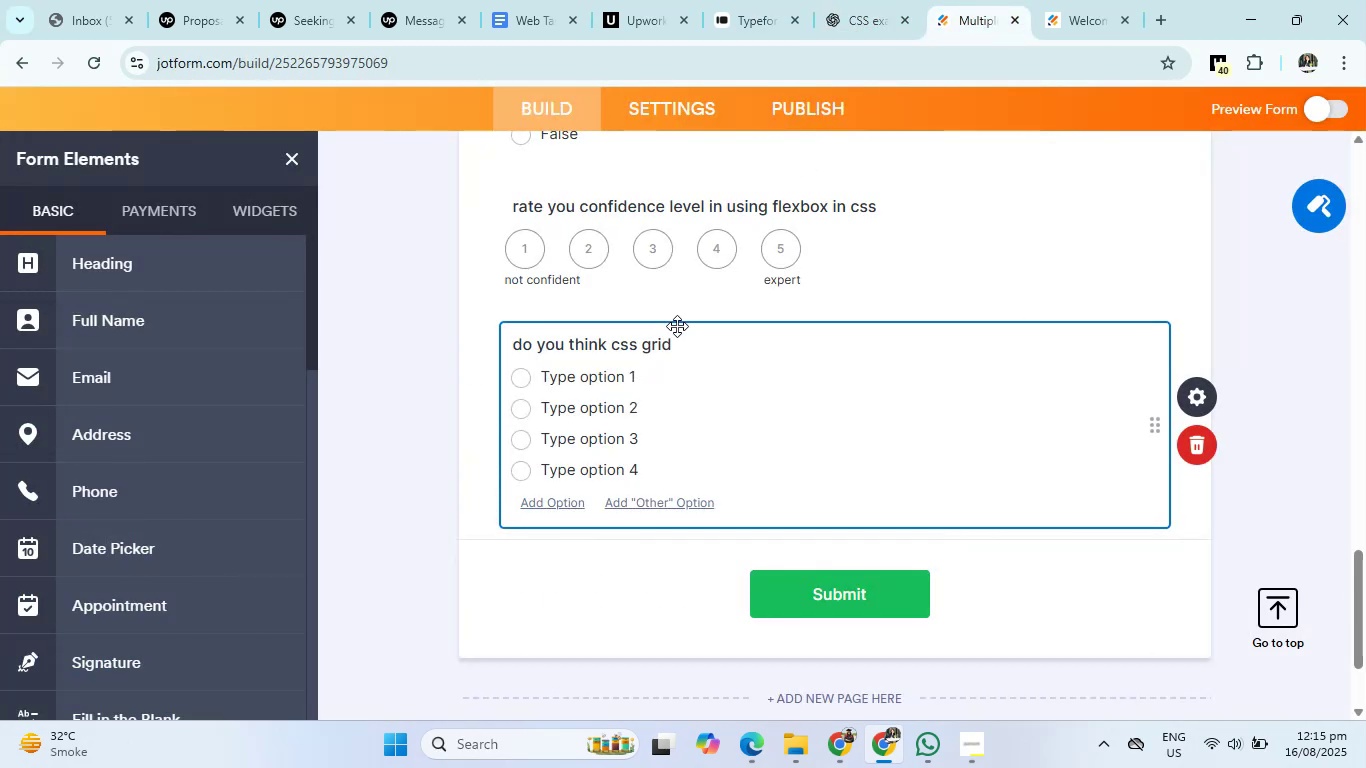 
left_click([682, 340])
 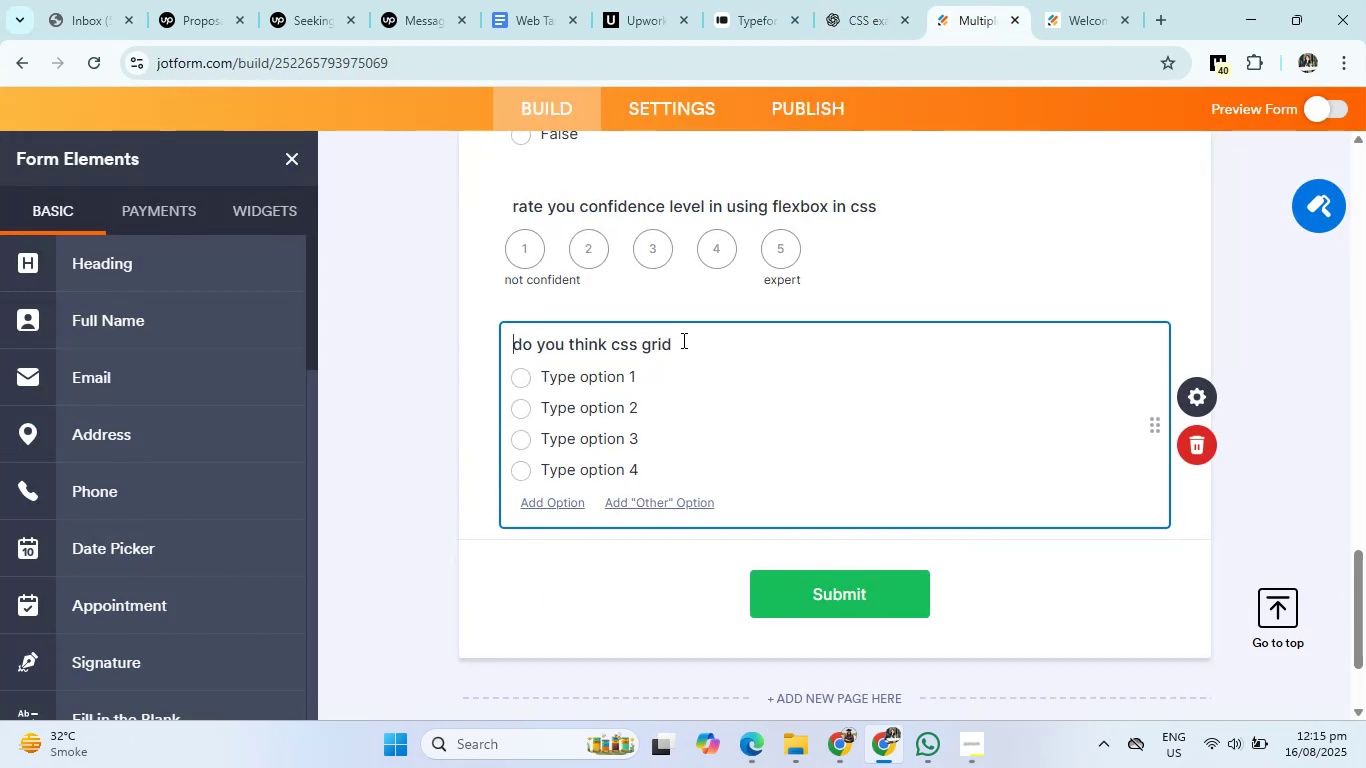 
type( is more powerful )
 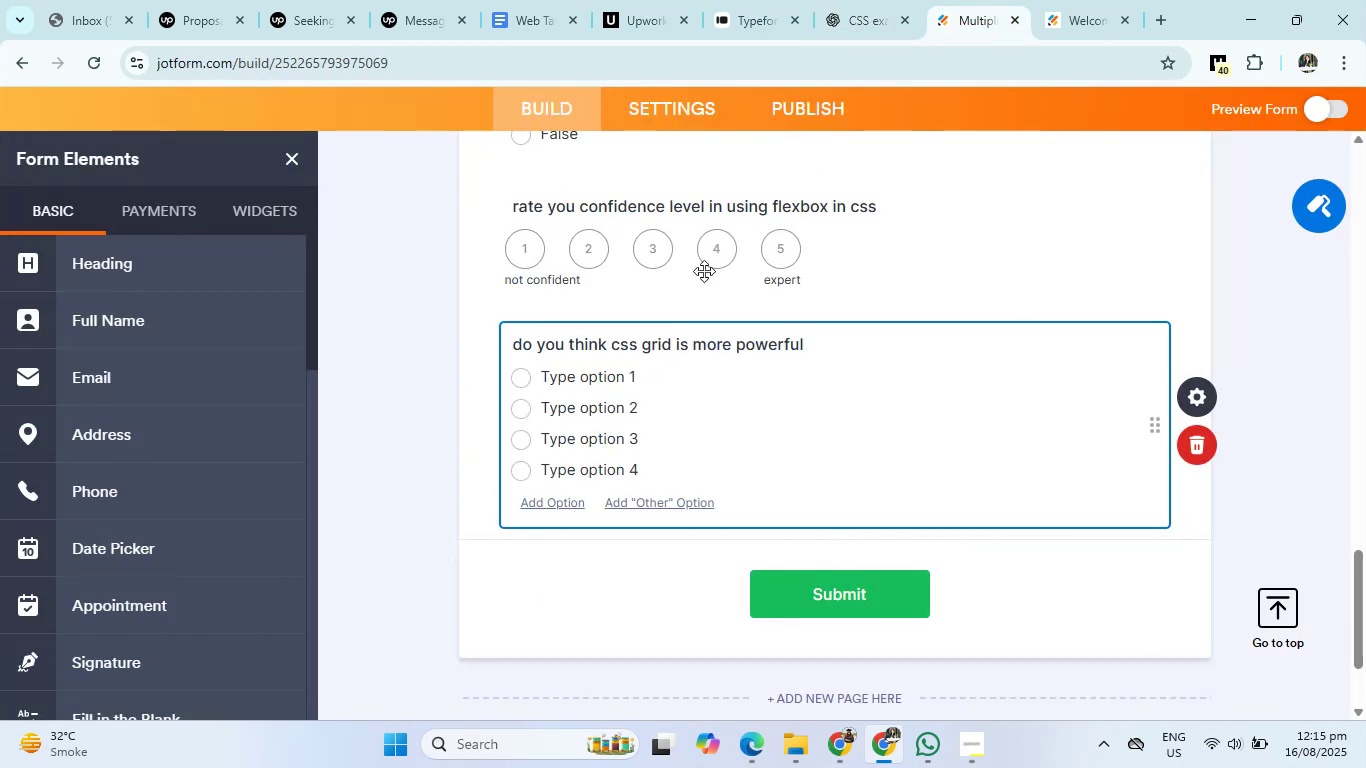 
left_click([894, 0])
 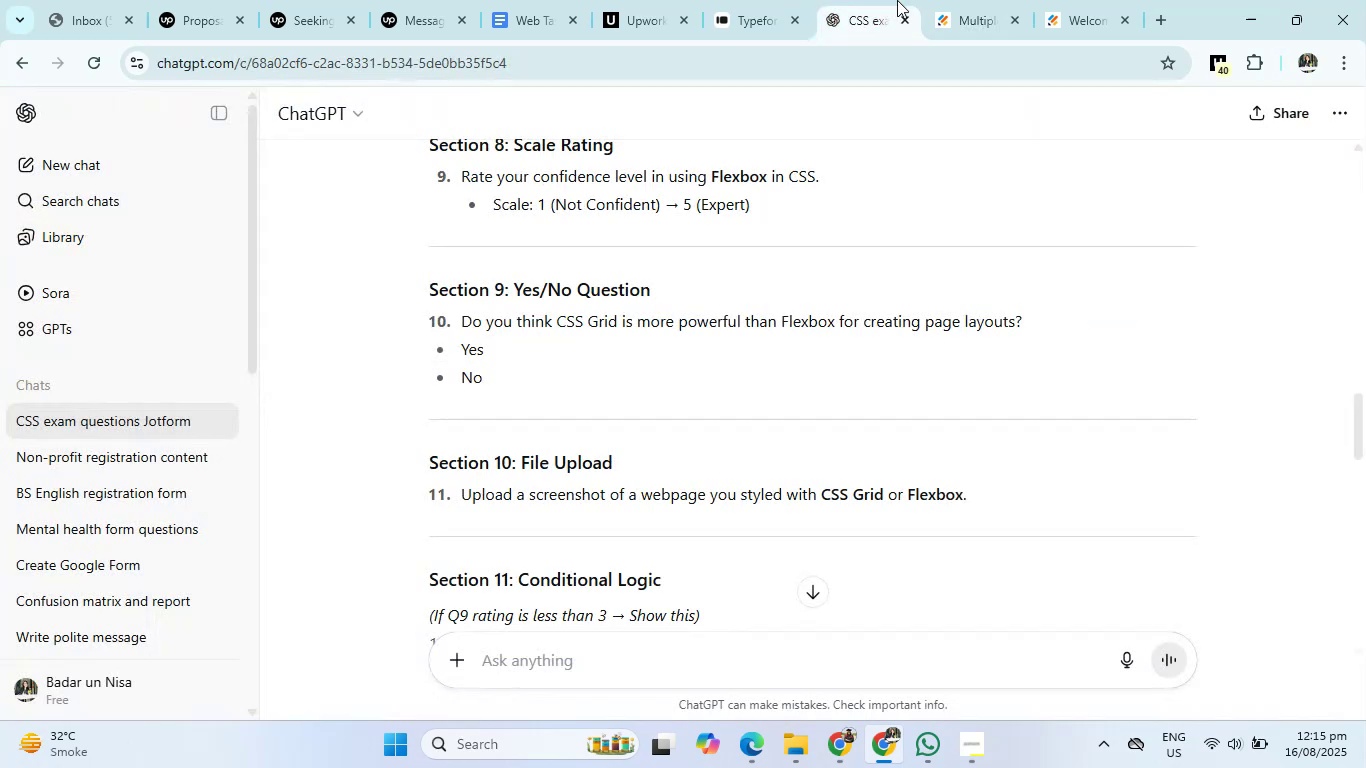 
left_click([962, 2])
 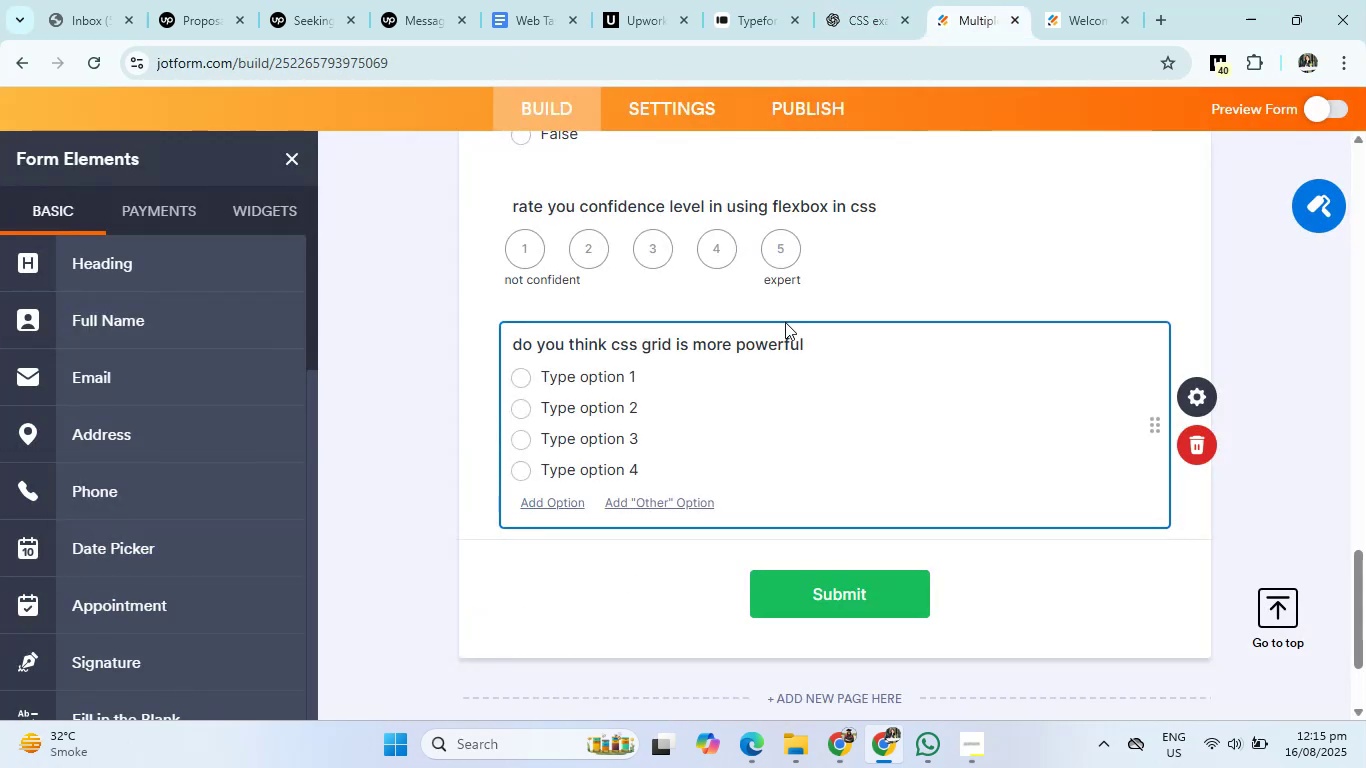 
left_click([812, 345])
 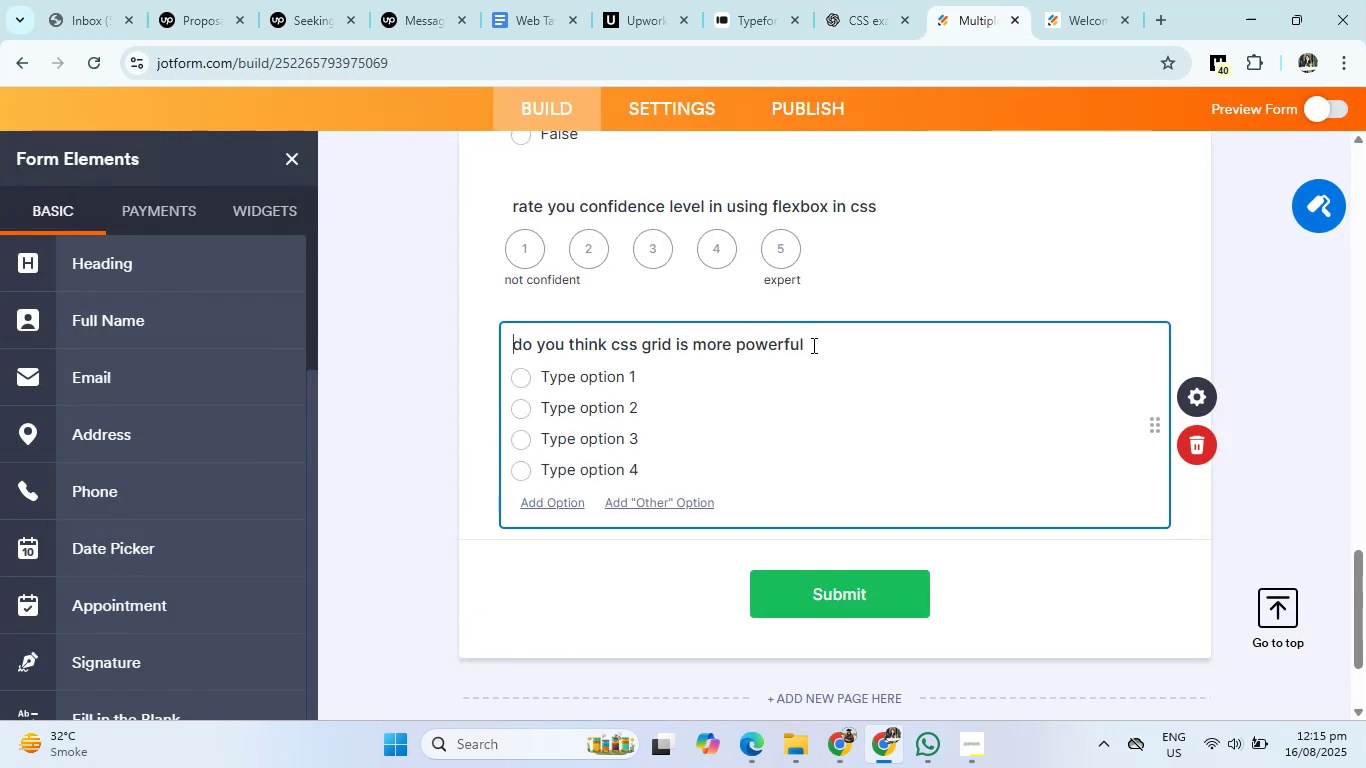 
type(than flexbox)
 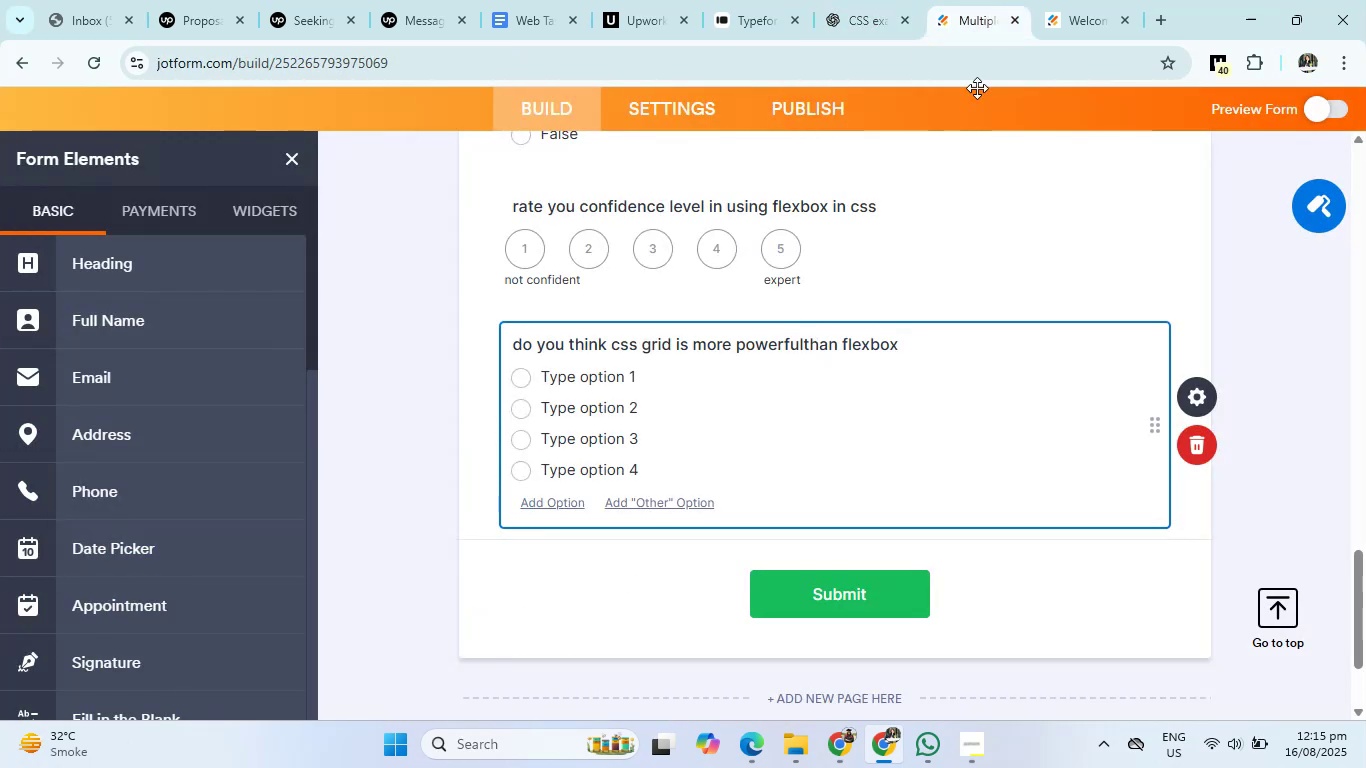 
left_click([868, 0])
 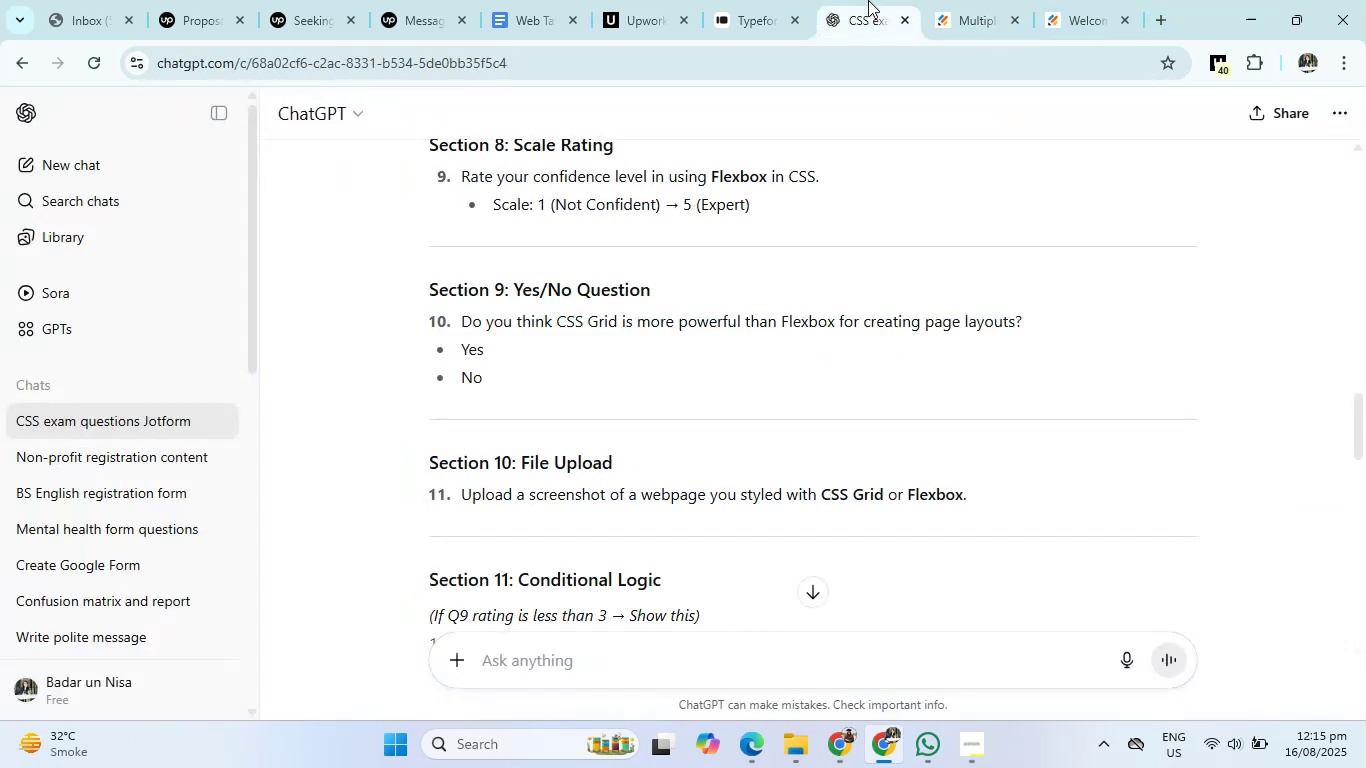 
left_click([957, 0])
 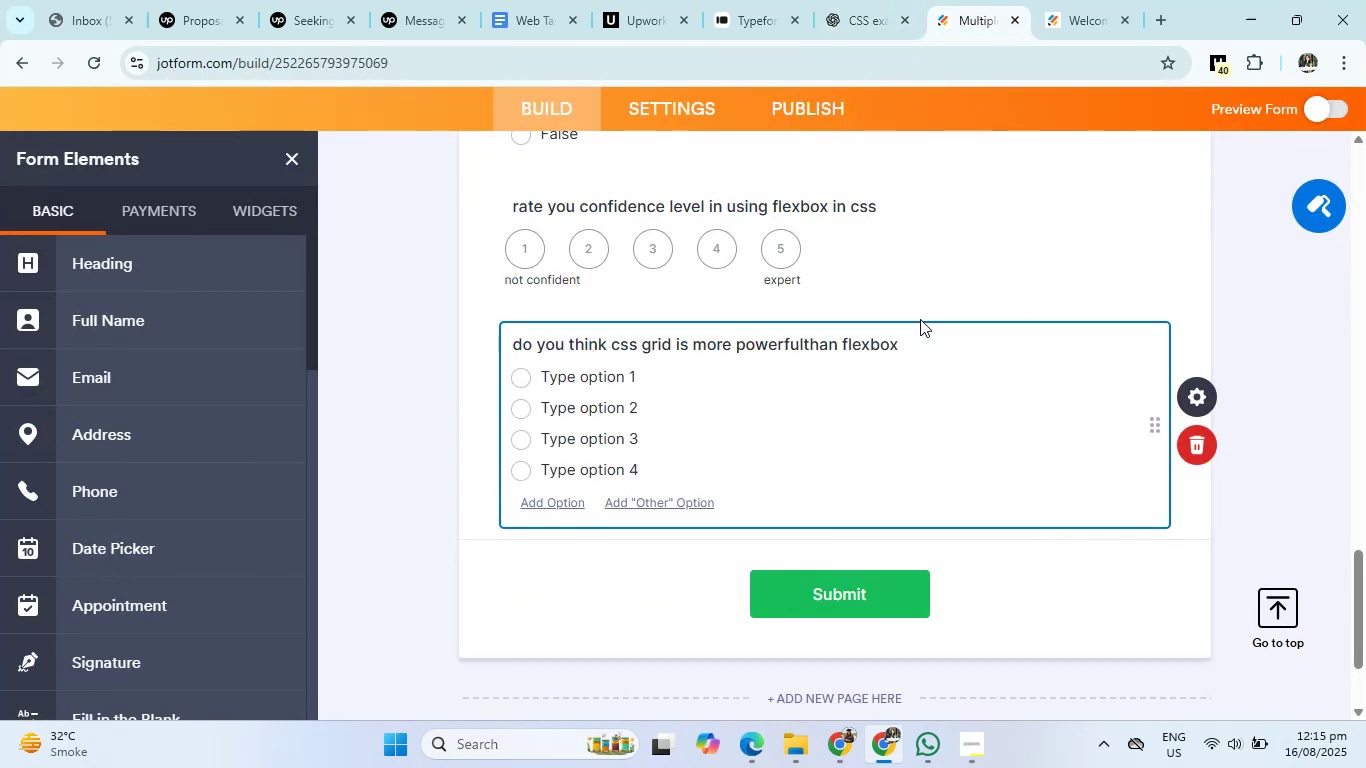 
left_click([910, 342])
 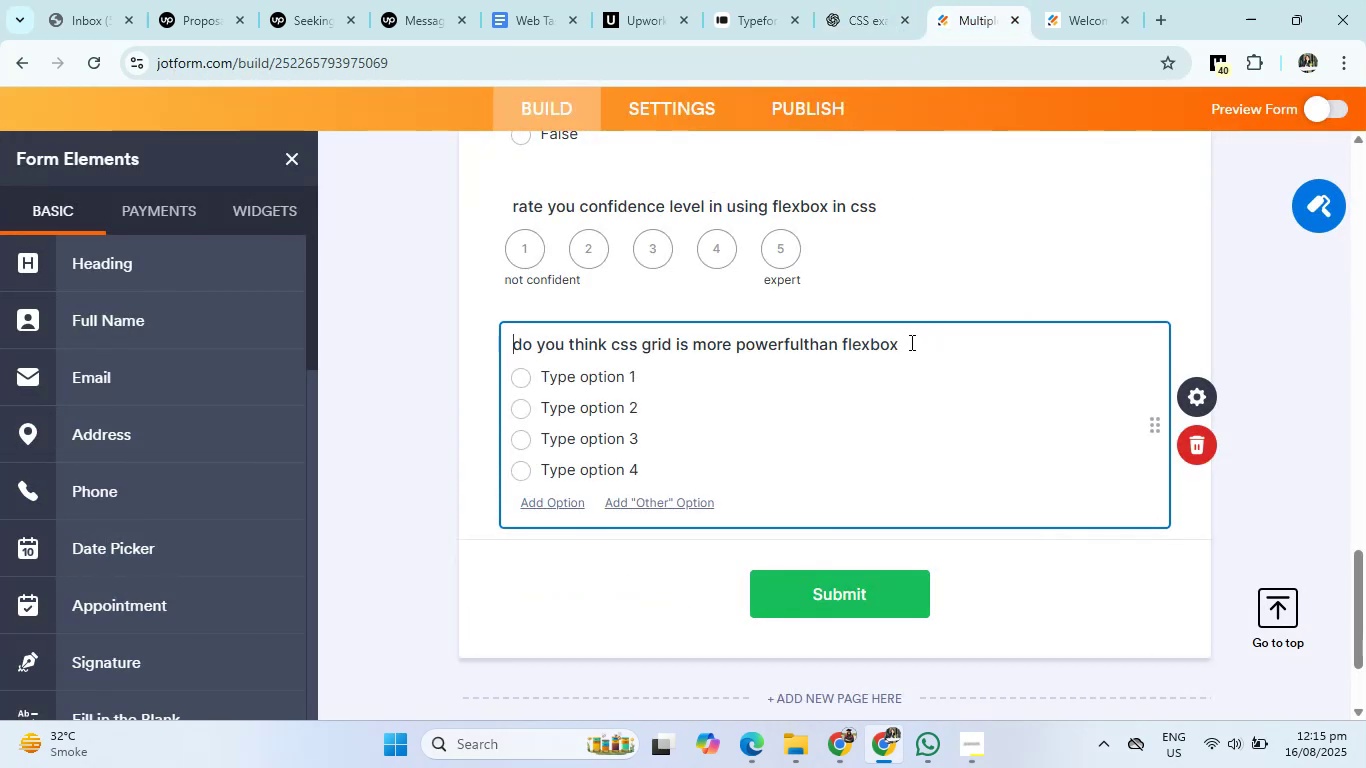 
type( for creating page layout)
 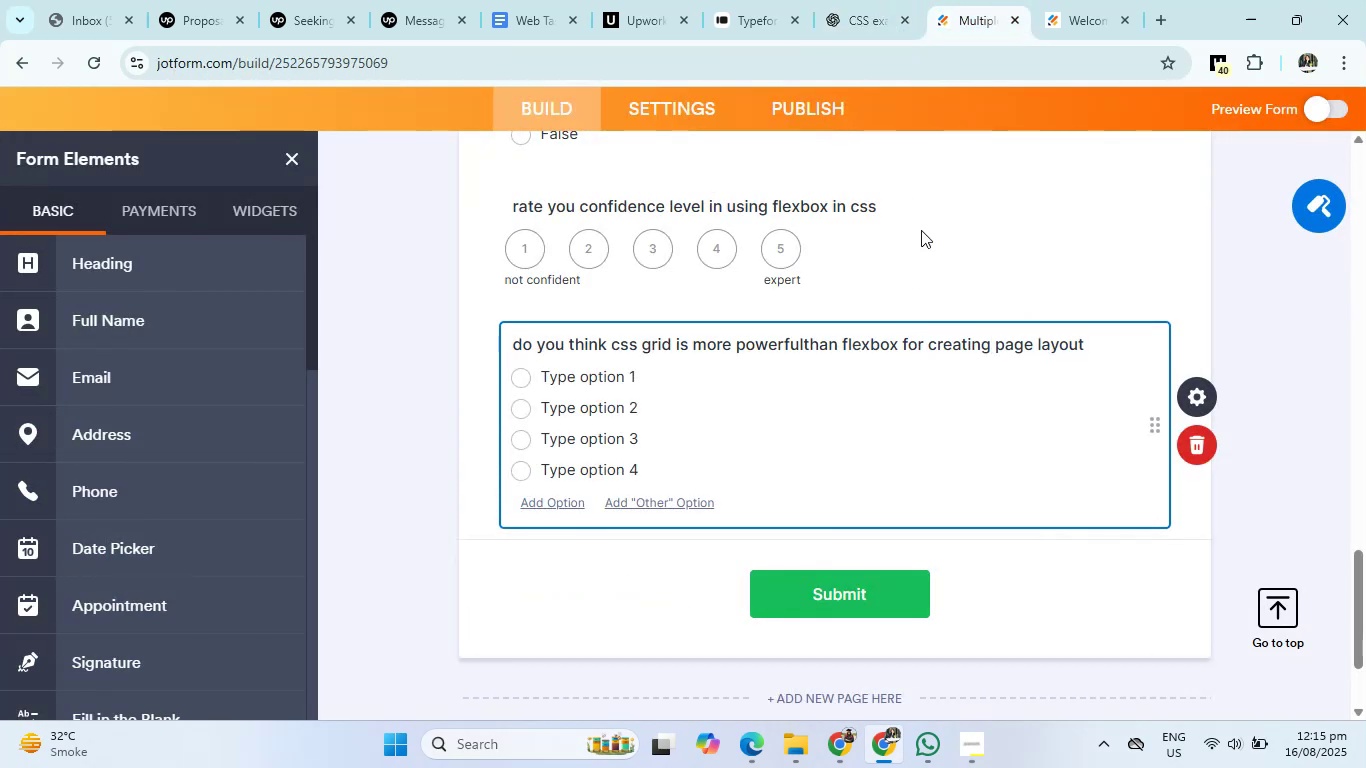 
left_click([879, 0])
 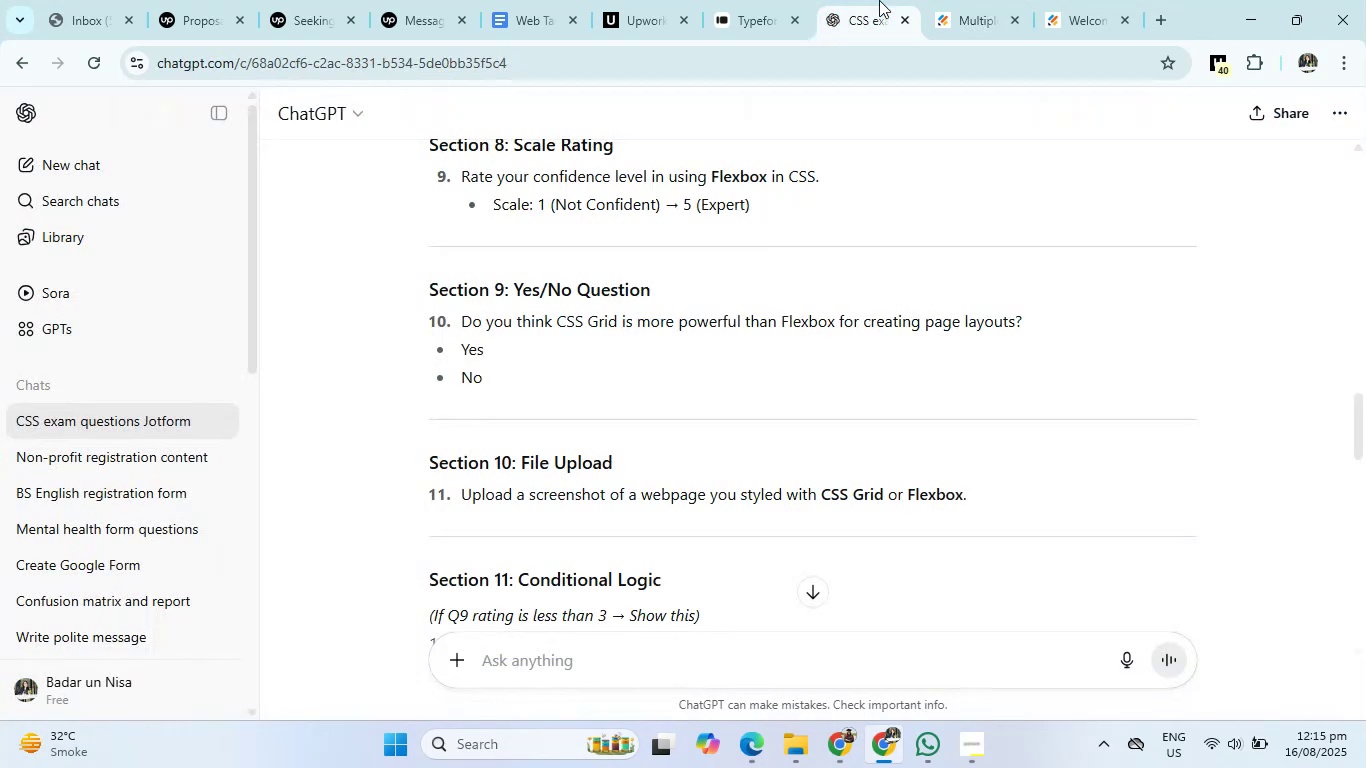 
left_click([971, 0])
 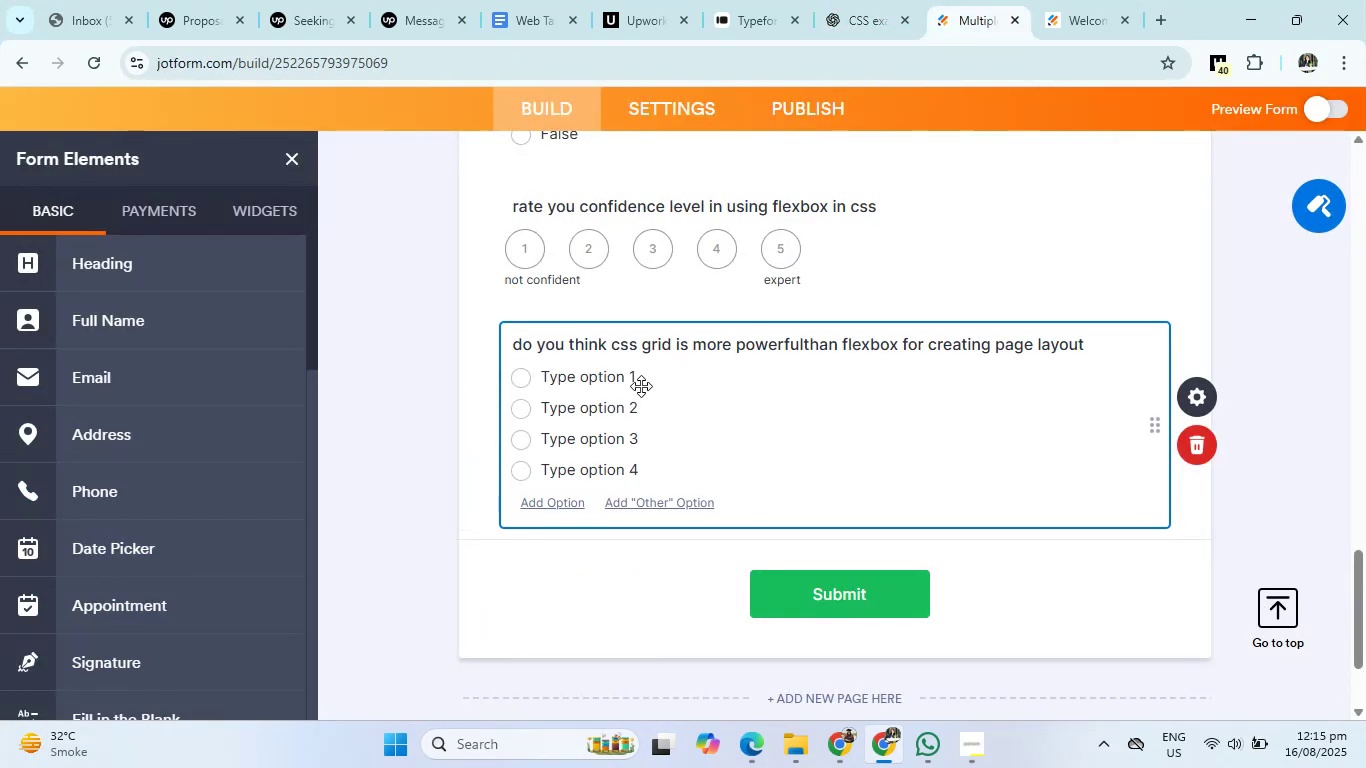 
left_click([609, 377])
 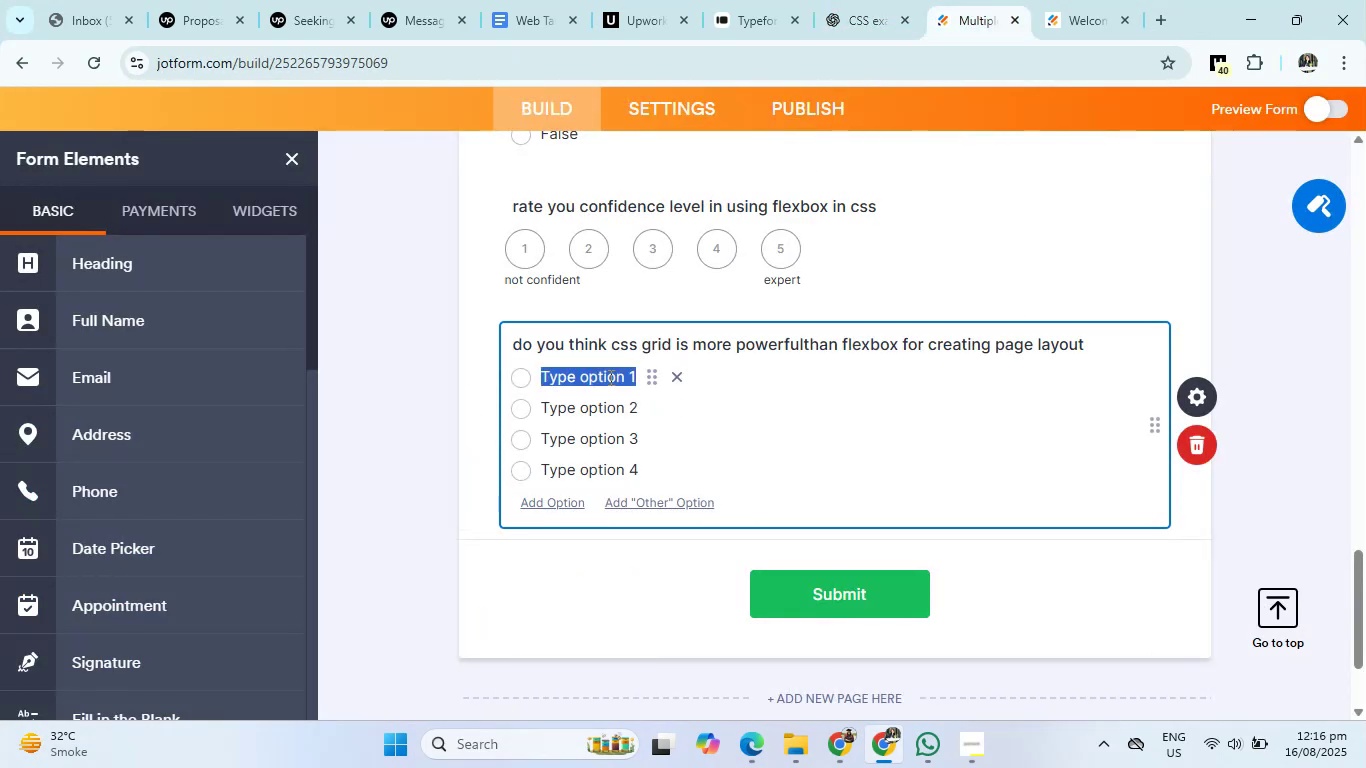 
type(yes)
 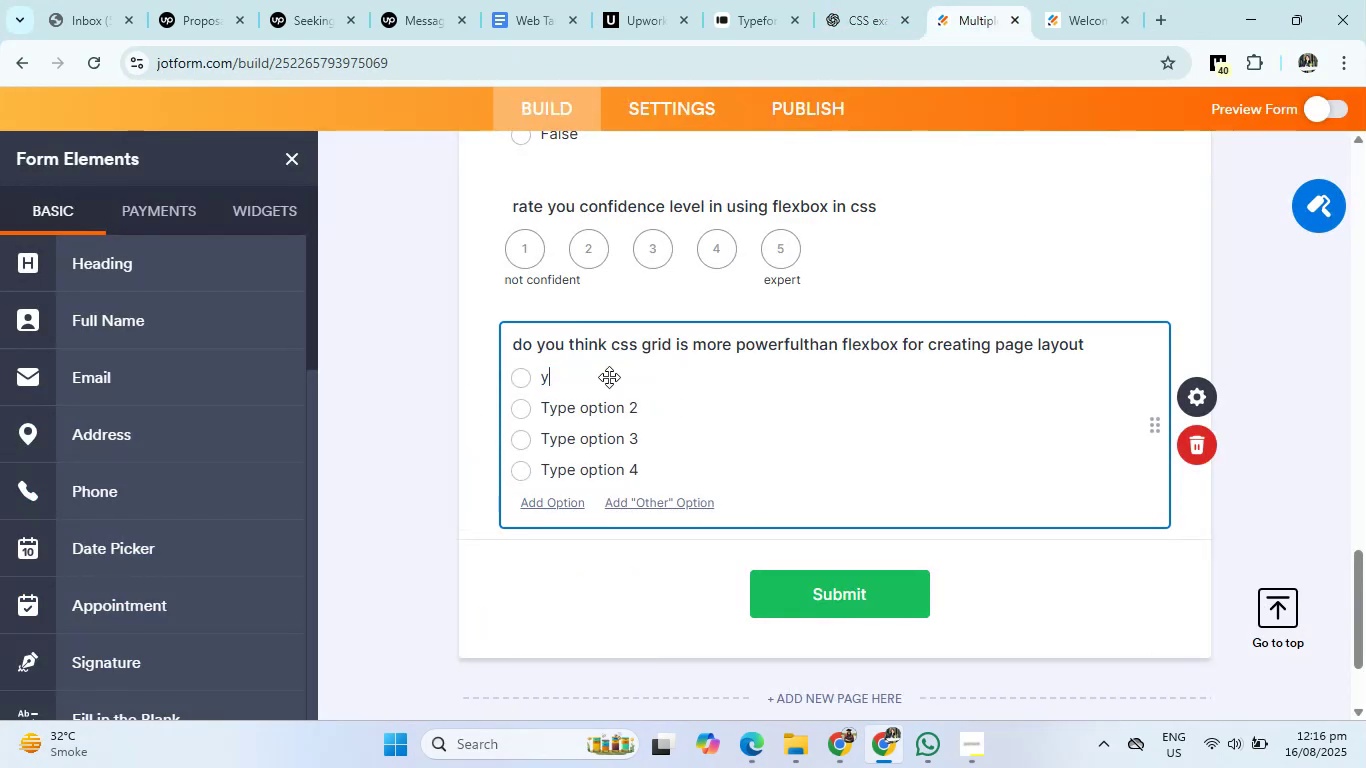 
key(Enter)
 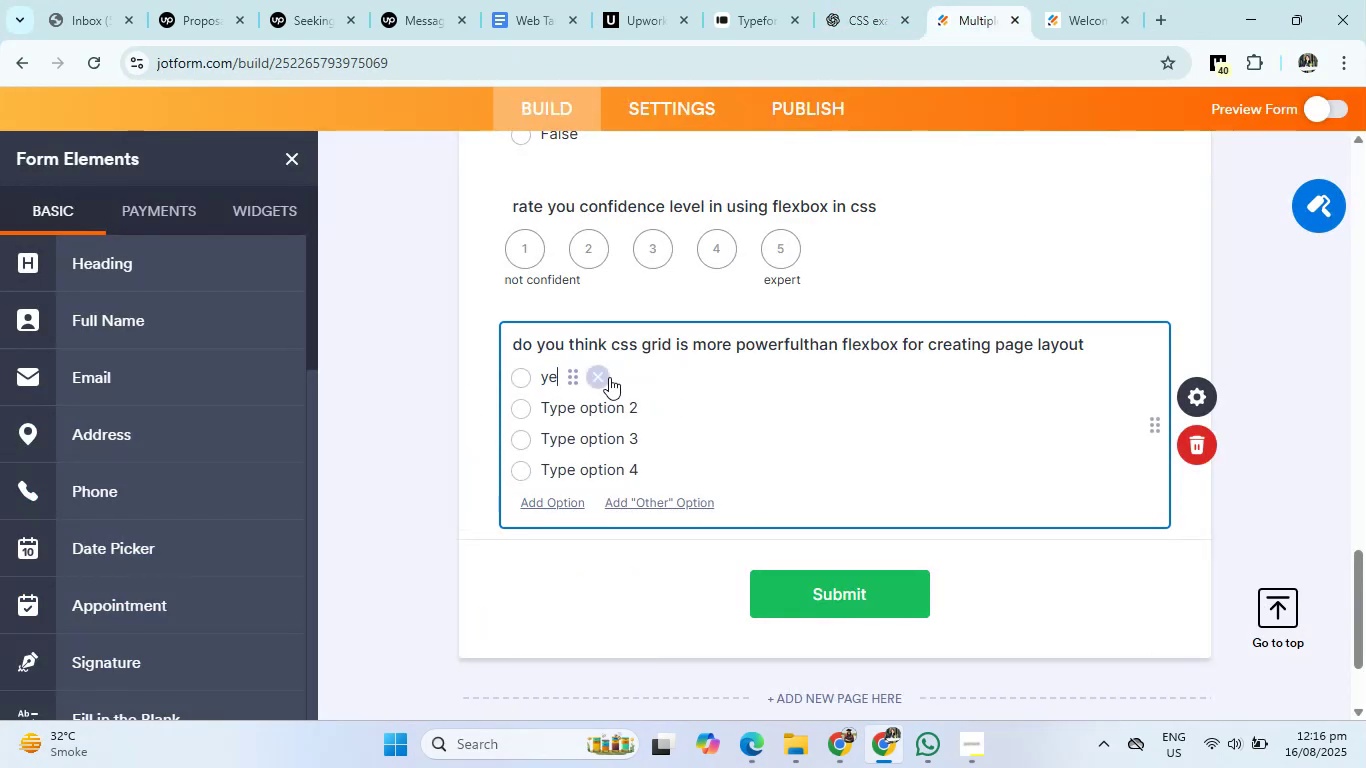 
type(no)
 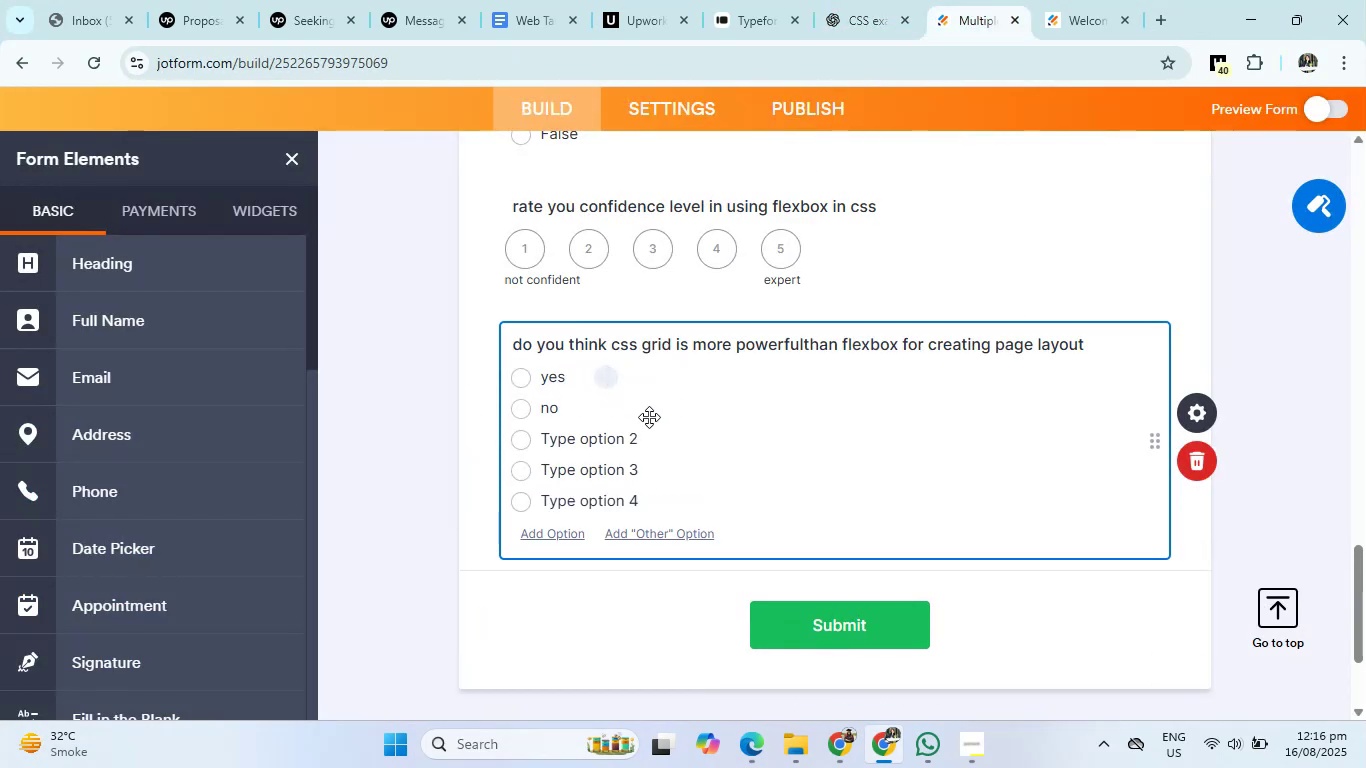 
left_click([656, 441])
 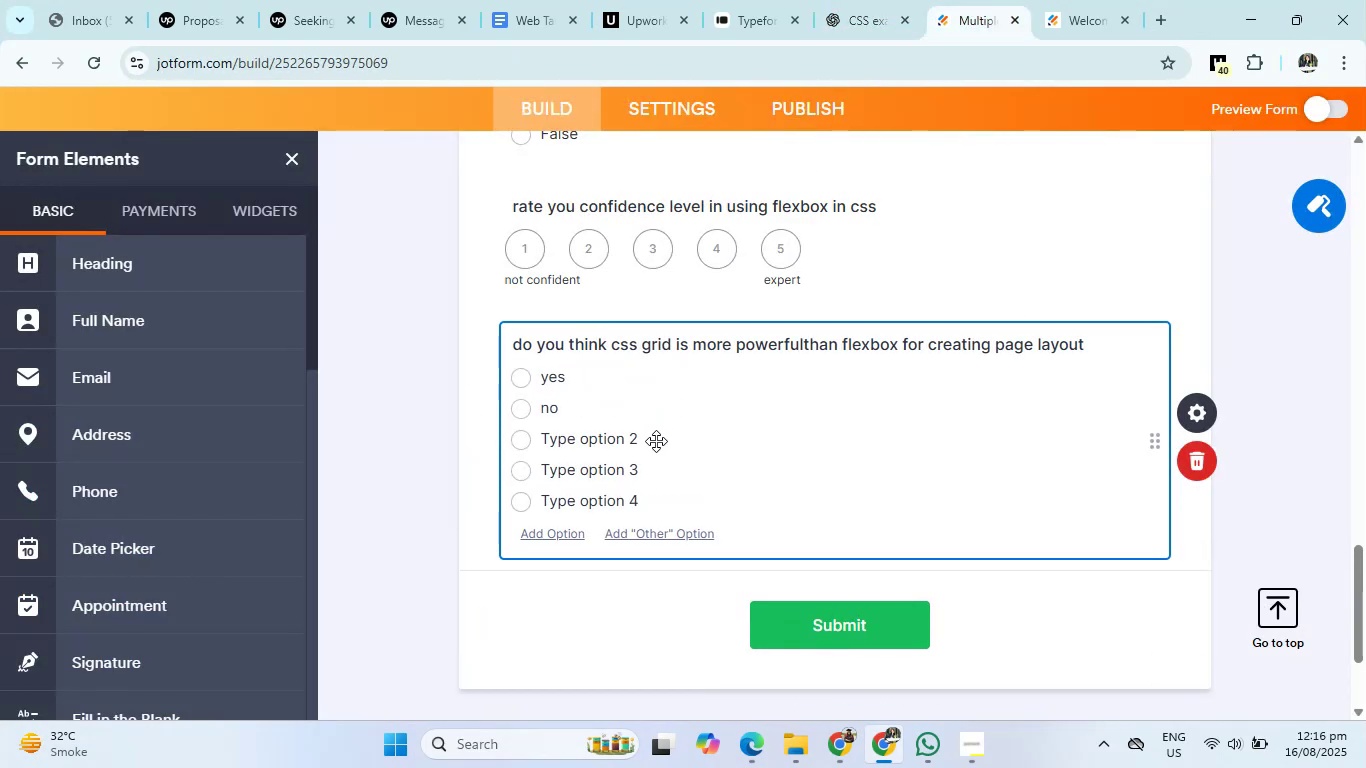 
left_click([635, 441])
 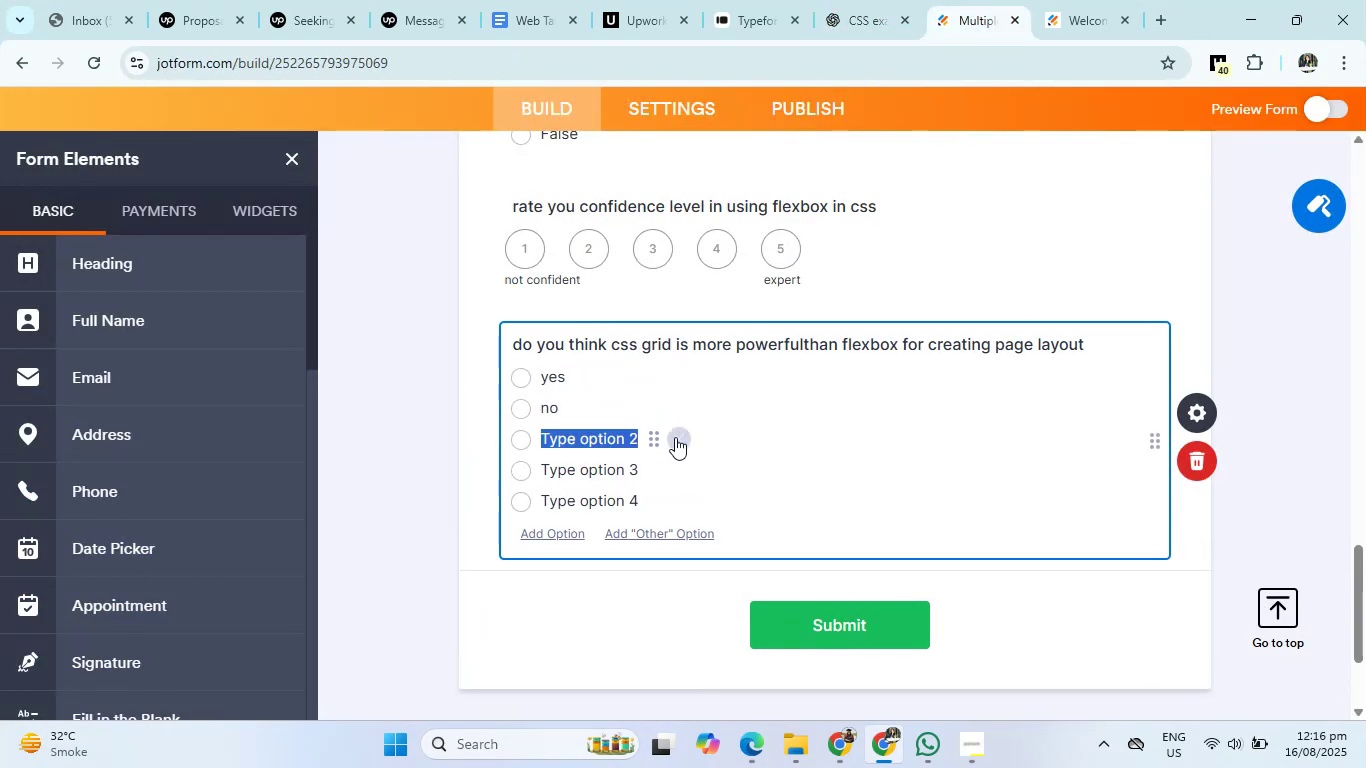 
double_click([675, 437])
 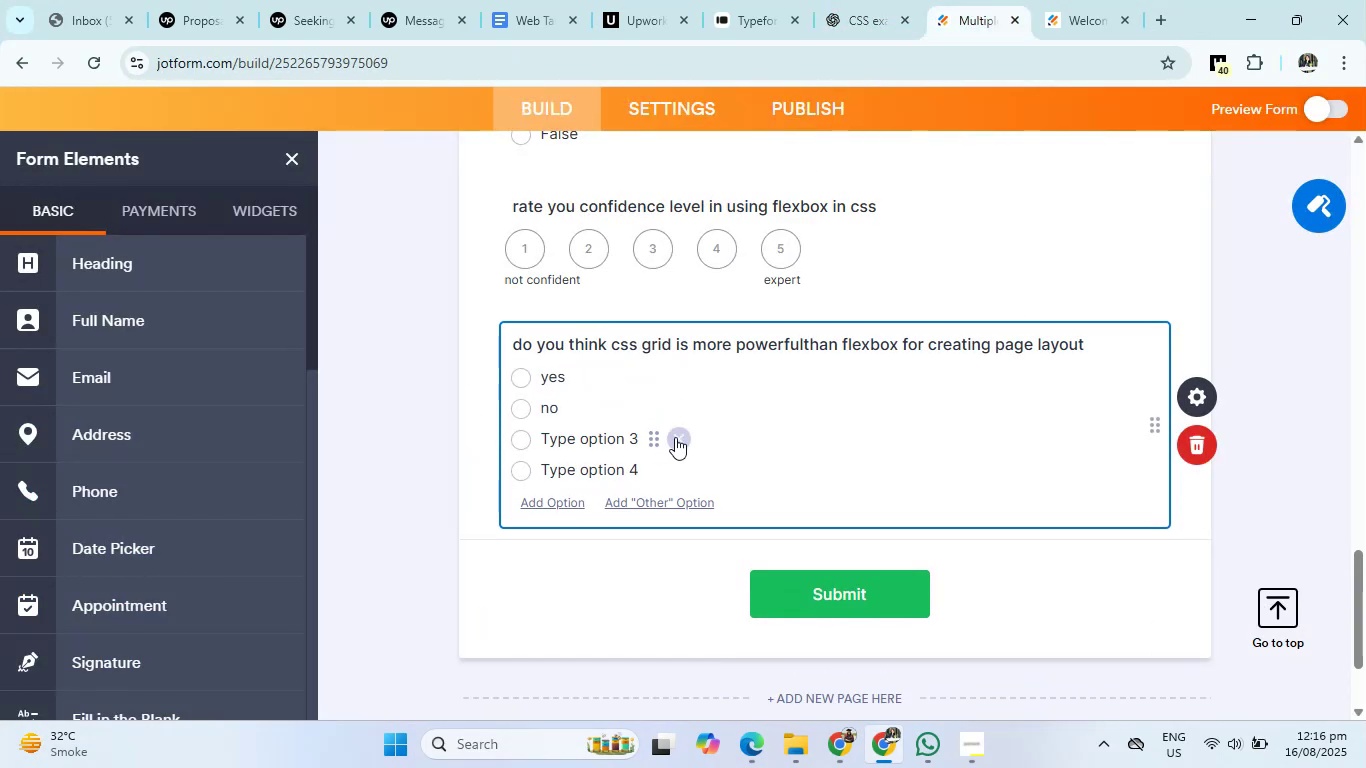 
left_click([675, 437])
 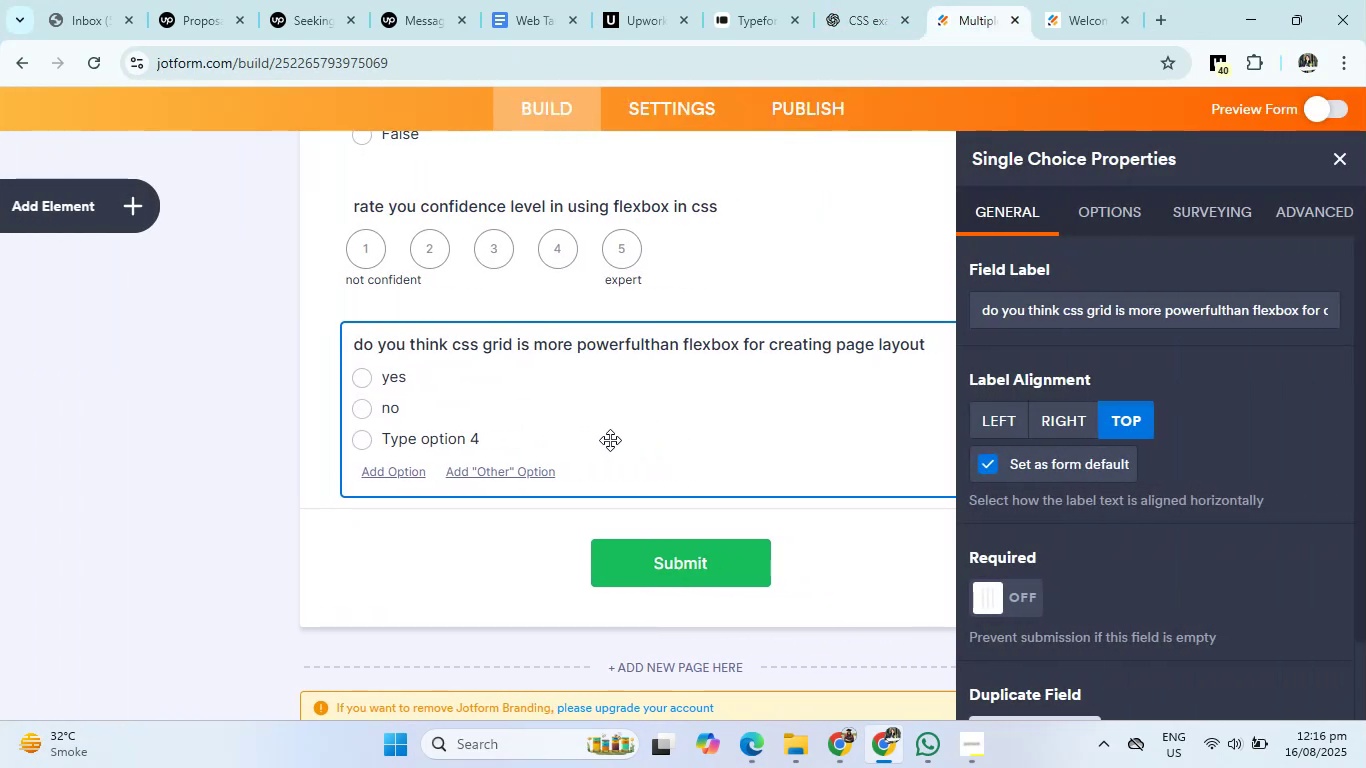 
left_click([533, 438])
 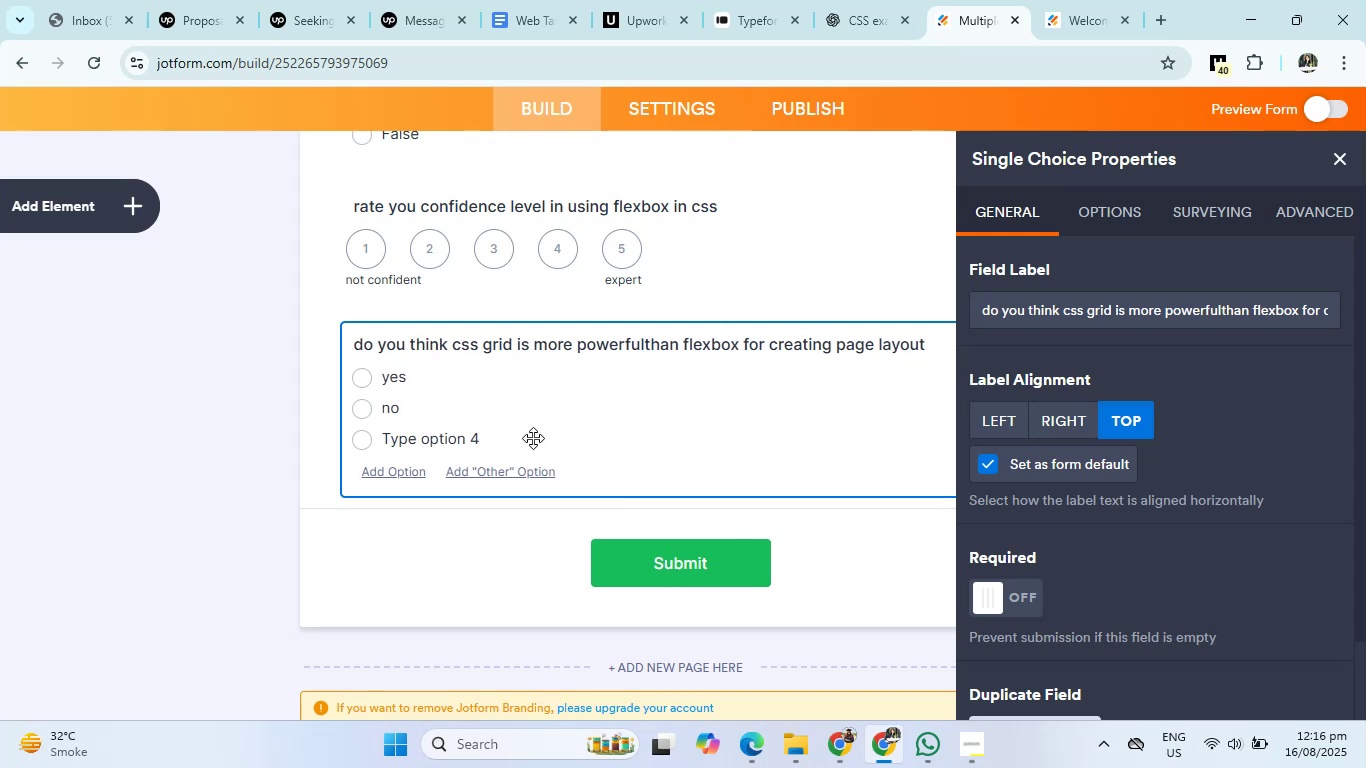 
left_click([473, 445])
 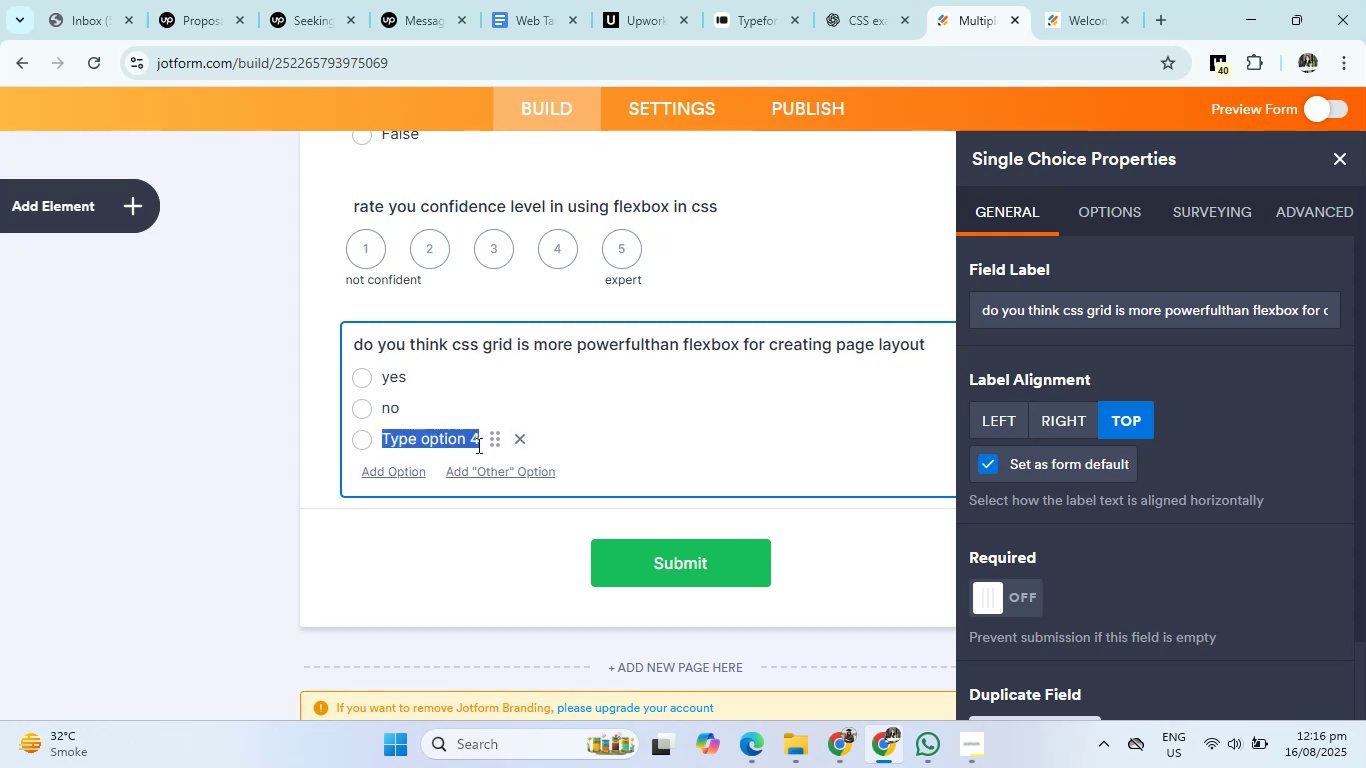 
left_click([511, 443])
 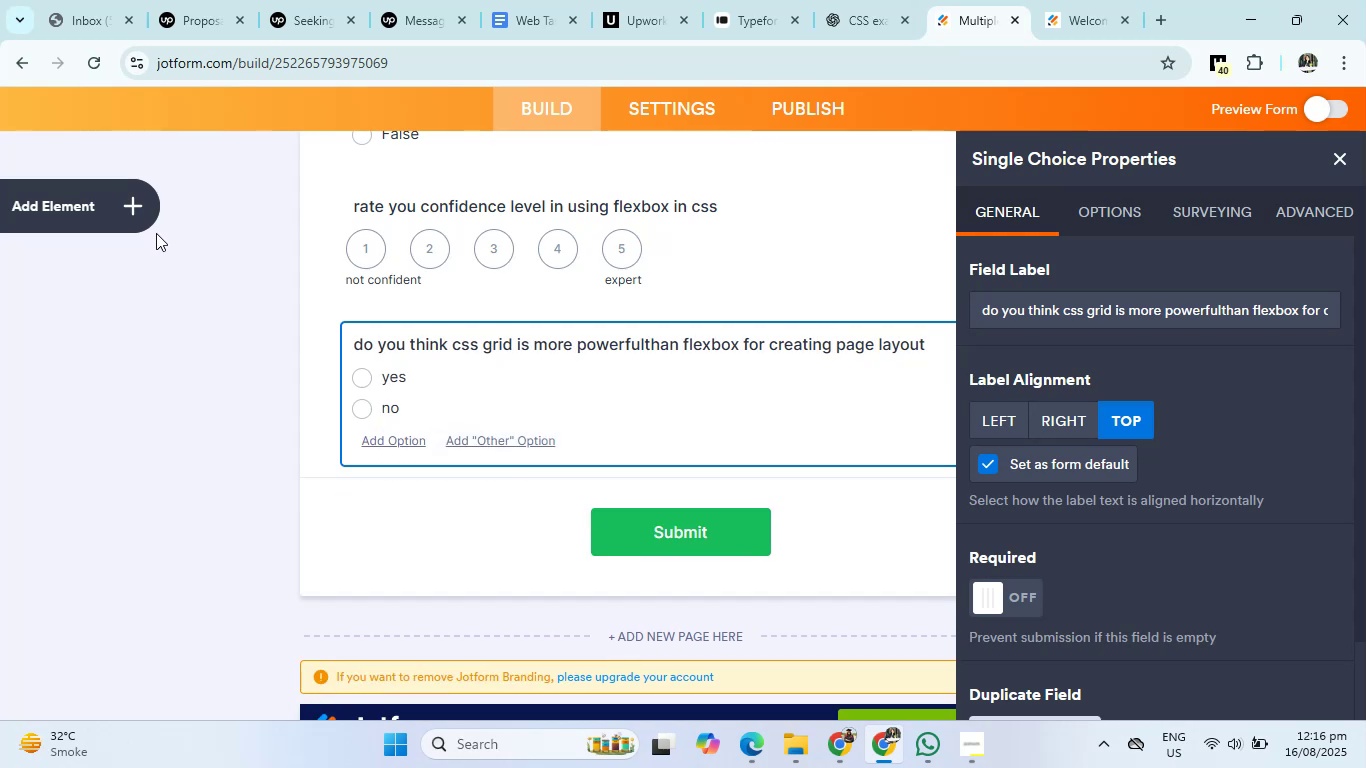 
left_click([79, 208])
 